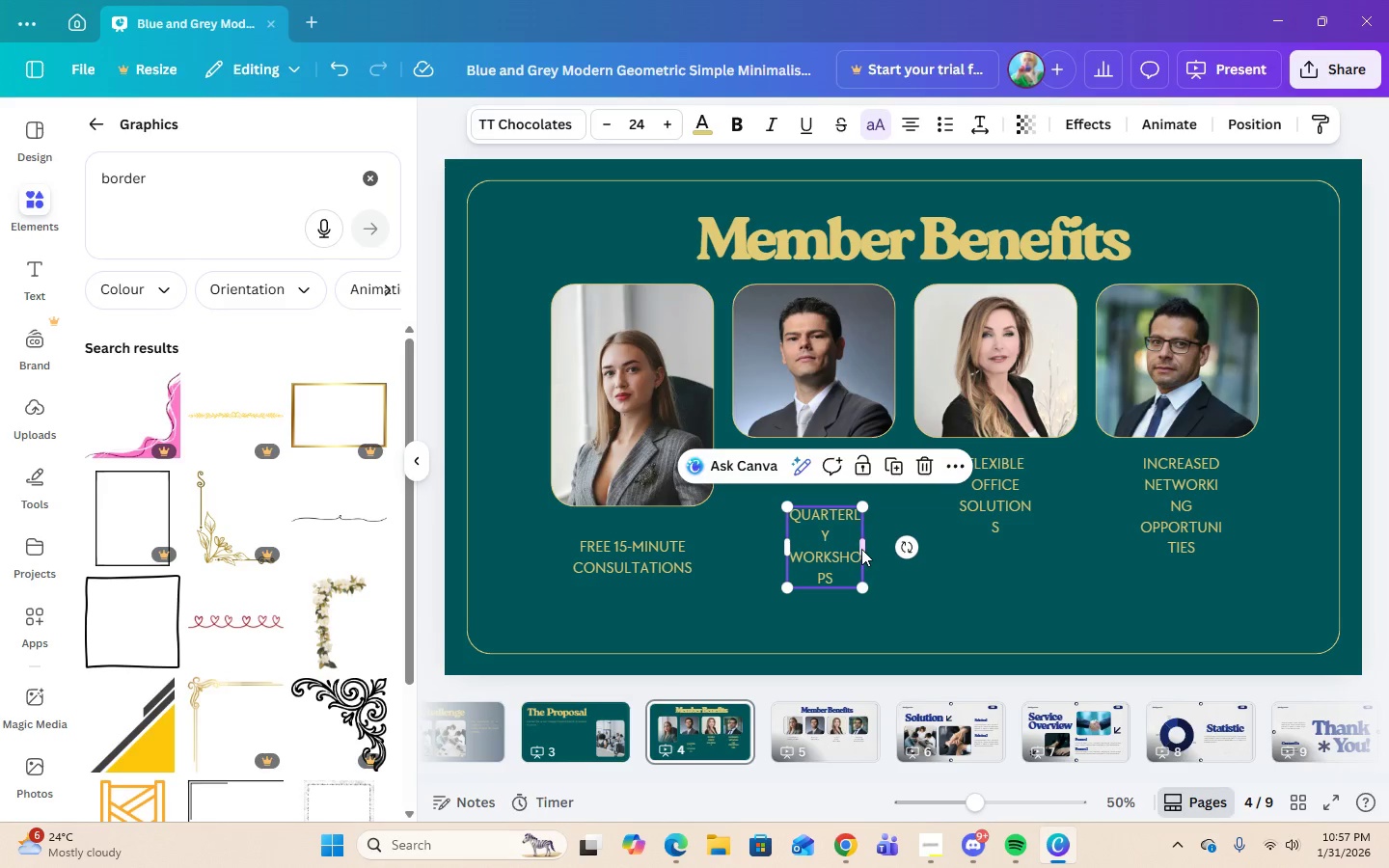 
left_click_drag(start_coordinate=[861, 549], to_coordinate=[869, 551])
 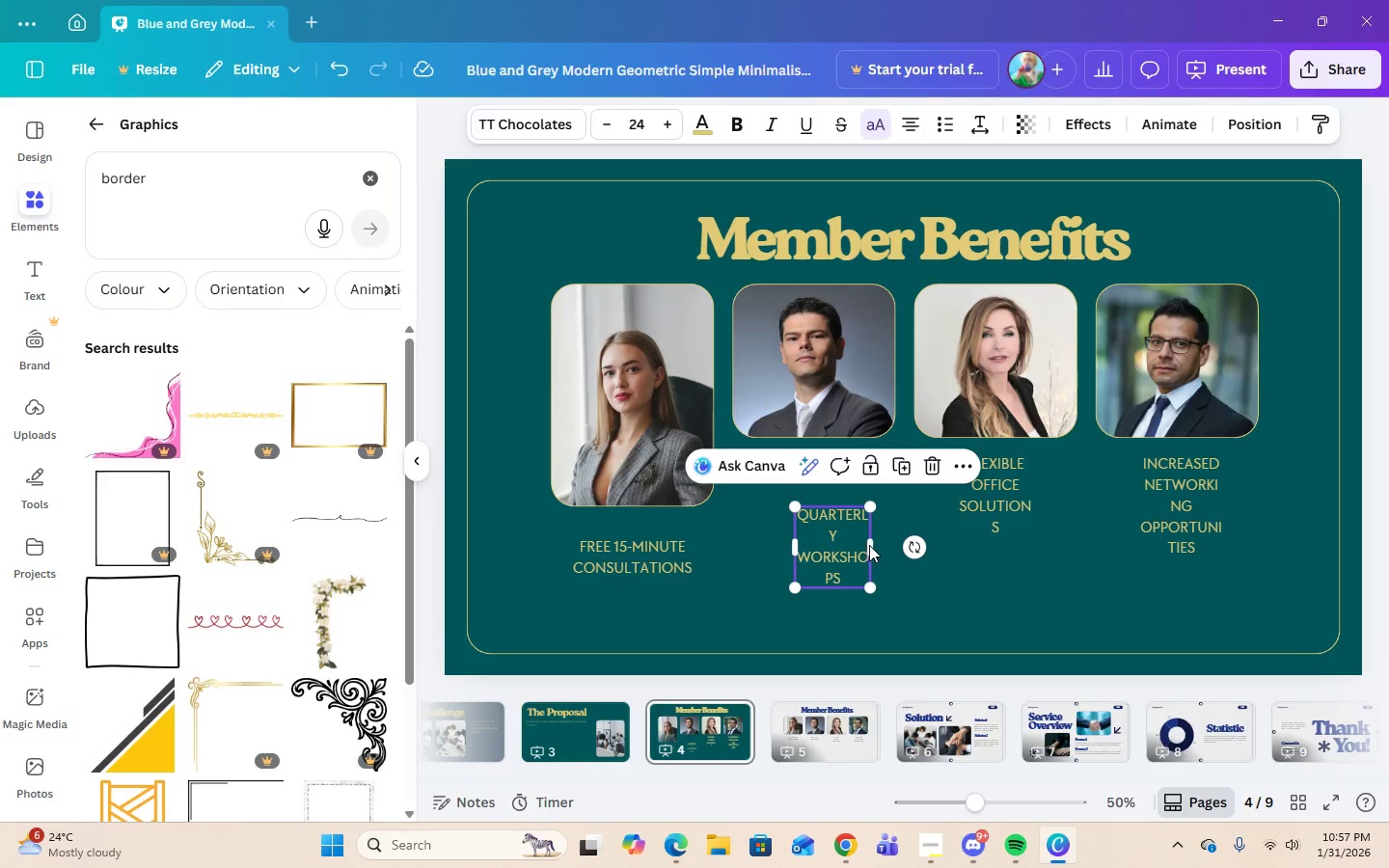 
left_click([1000, 588])
 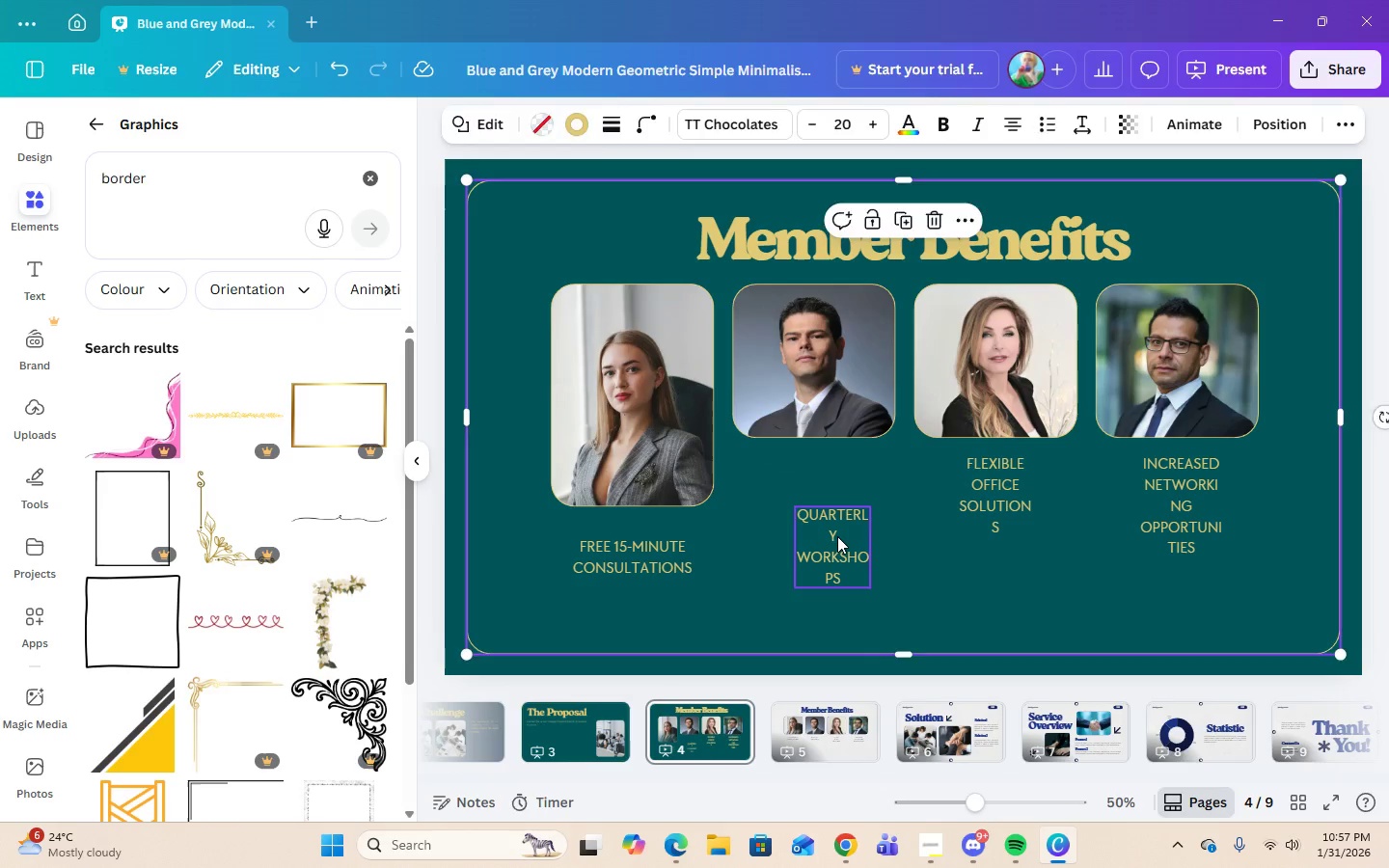 
left_click([837, 536])
 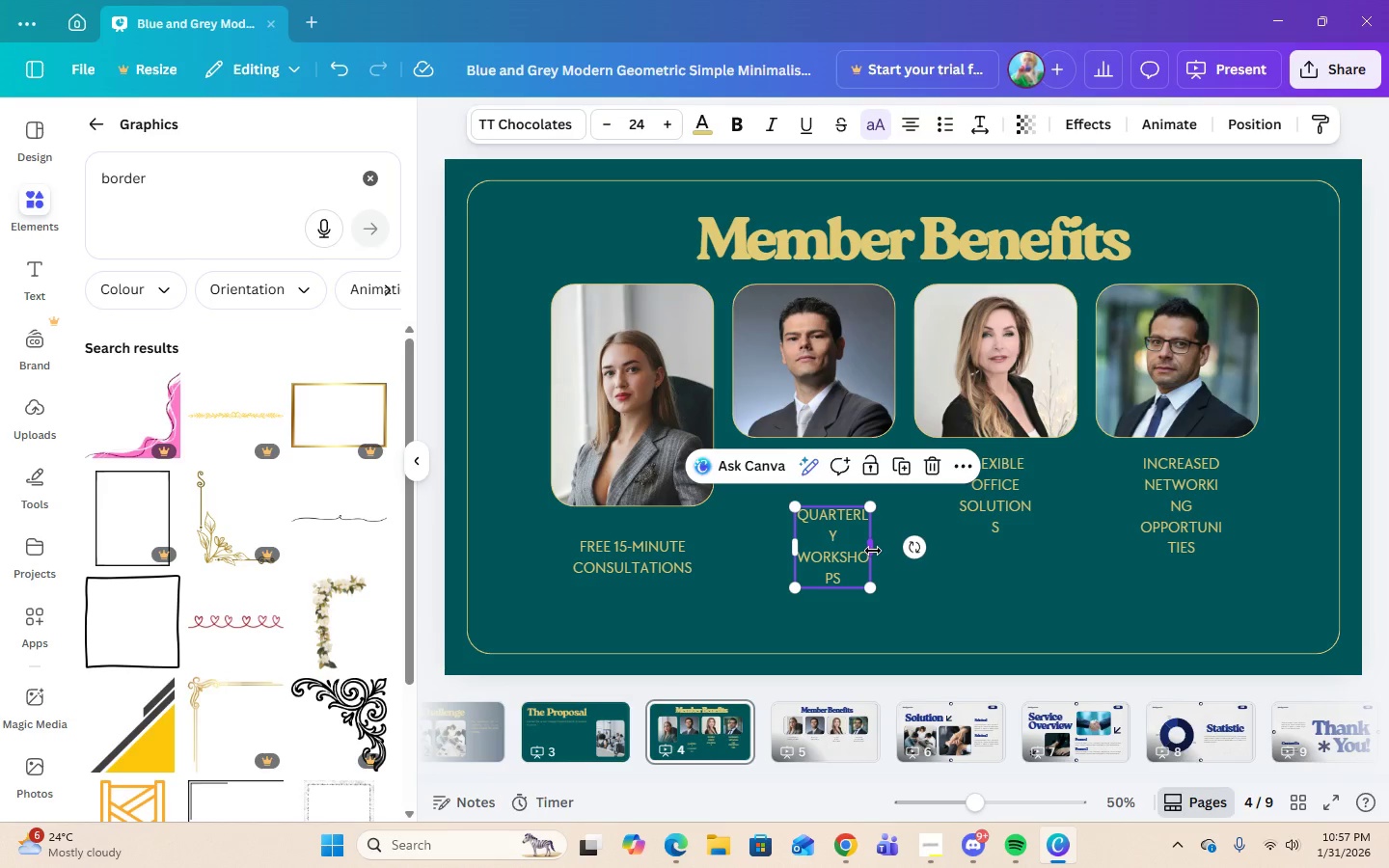 
left_click_drag(start_coordinate=[873, 551], to_coordinate=[905, 555])
 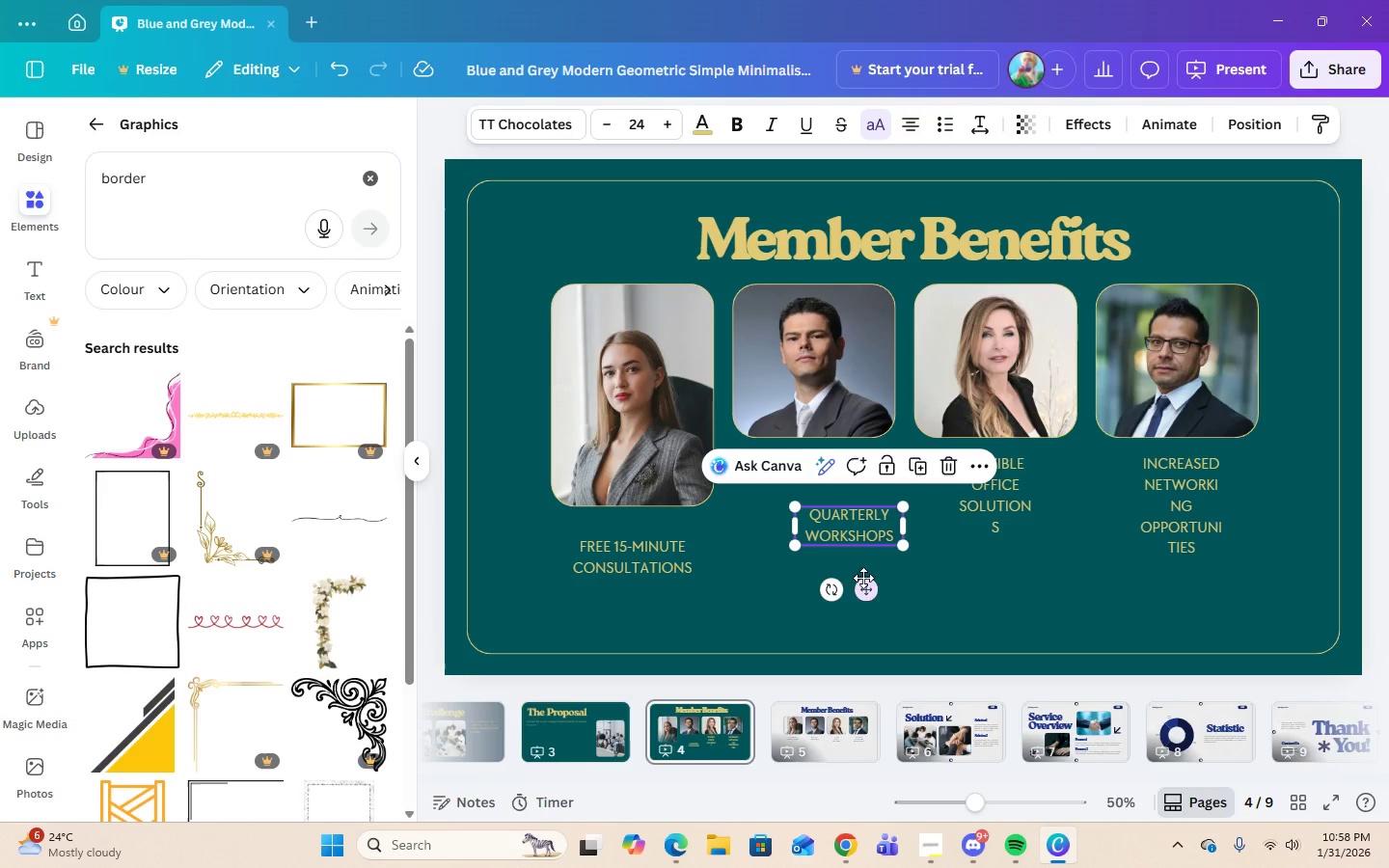 
left_click_drag(start_coordinate=[863, 582], to_coordinate=[839, 615])
 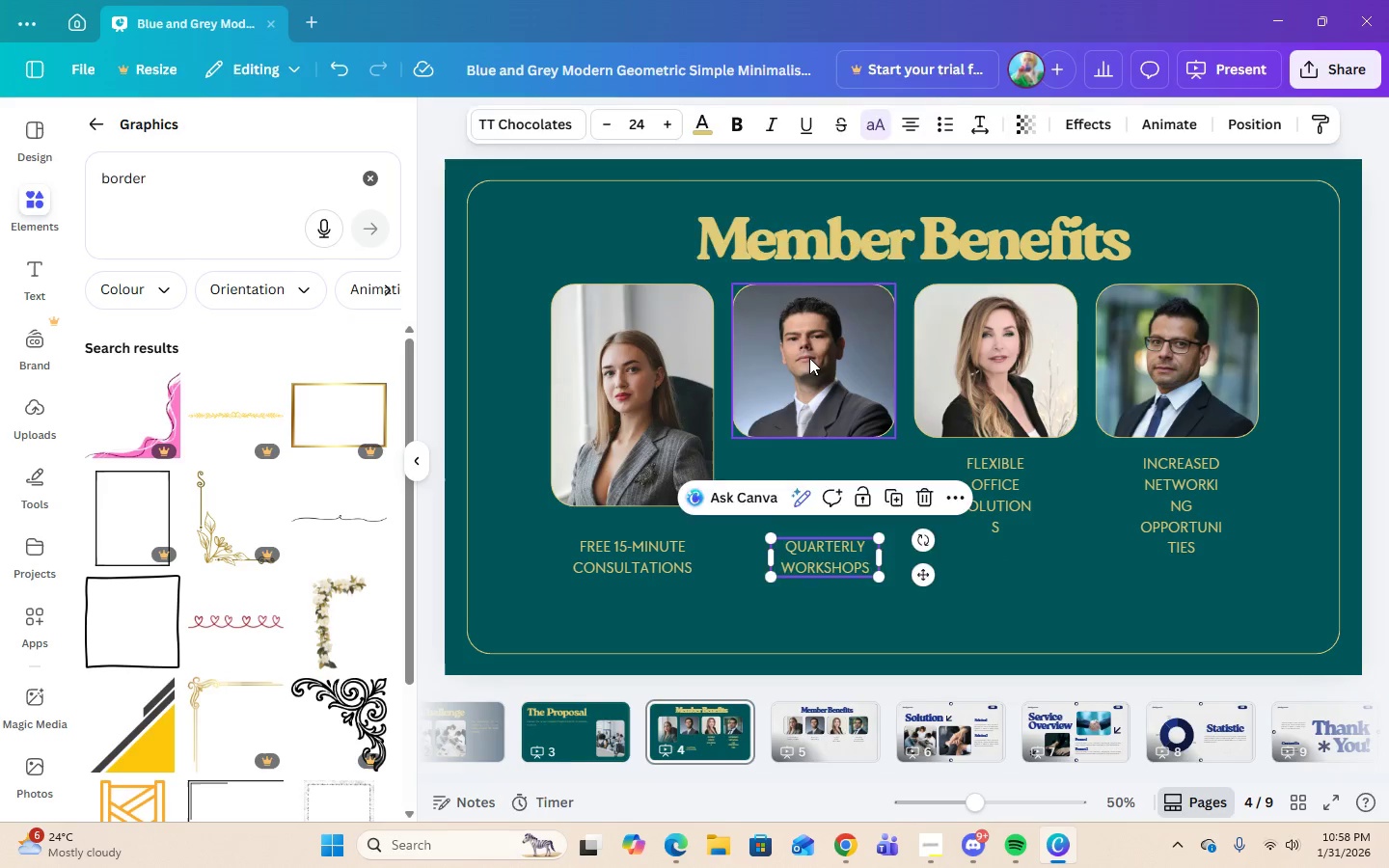 
left_click([809, 358])
 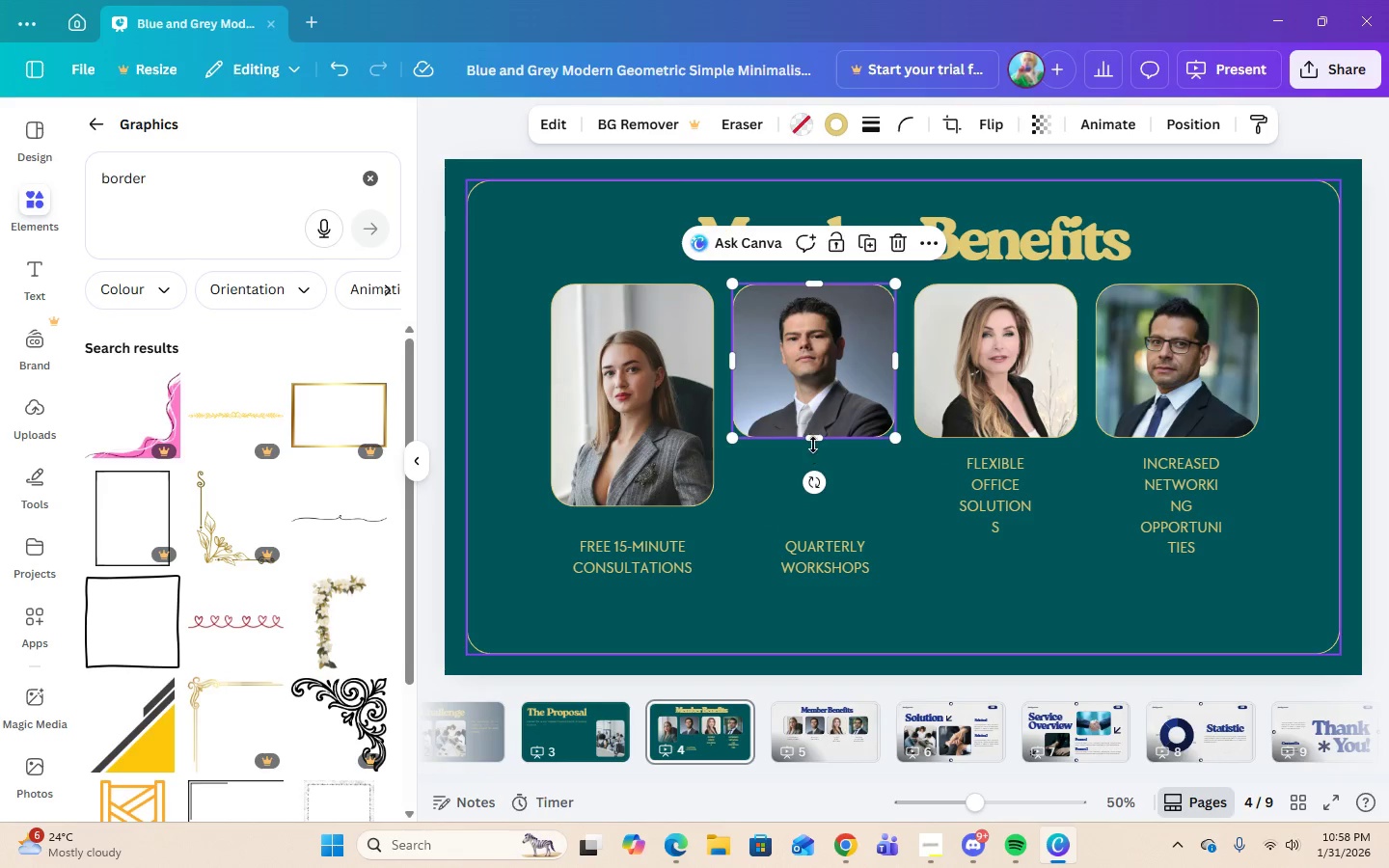 
left_click_drag(start_coordinate=[813, 440], to_coordinate=[812, 507])
 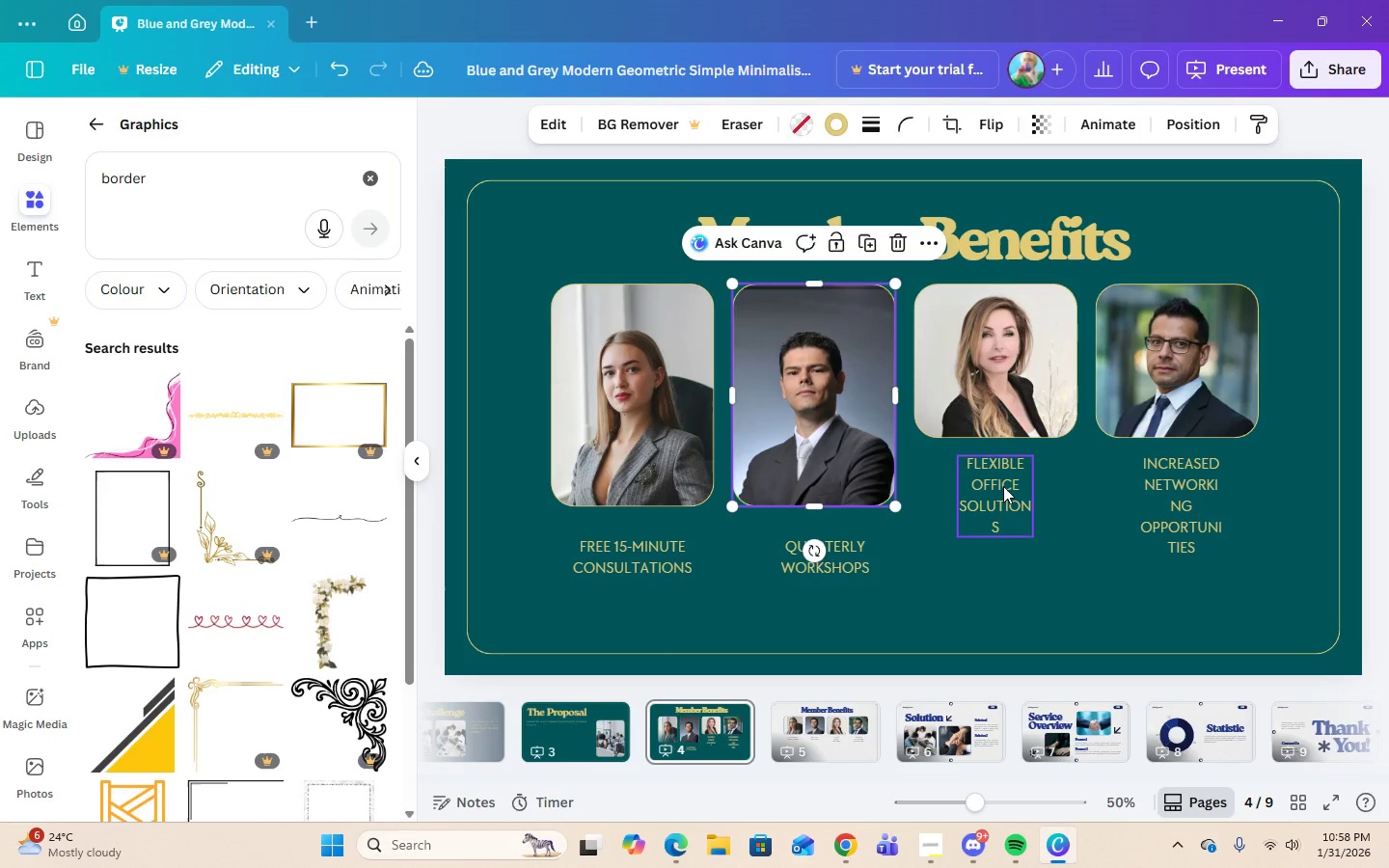 
left_click([1003, 487])
 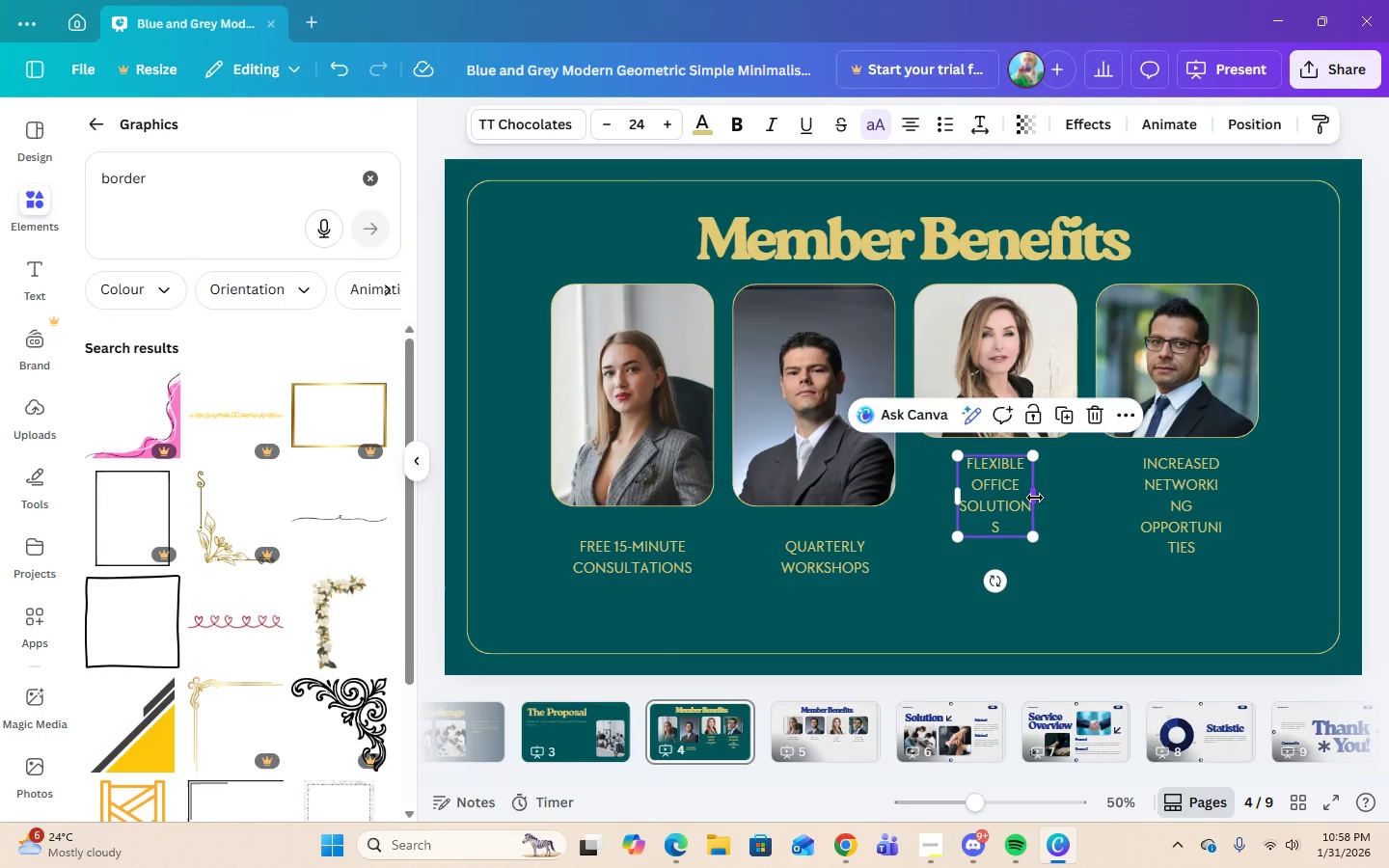 
left_click_drag(start_coordinate=[1035, 498], to_coordinate=[1064, 498])
 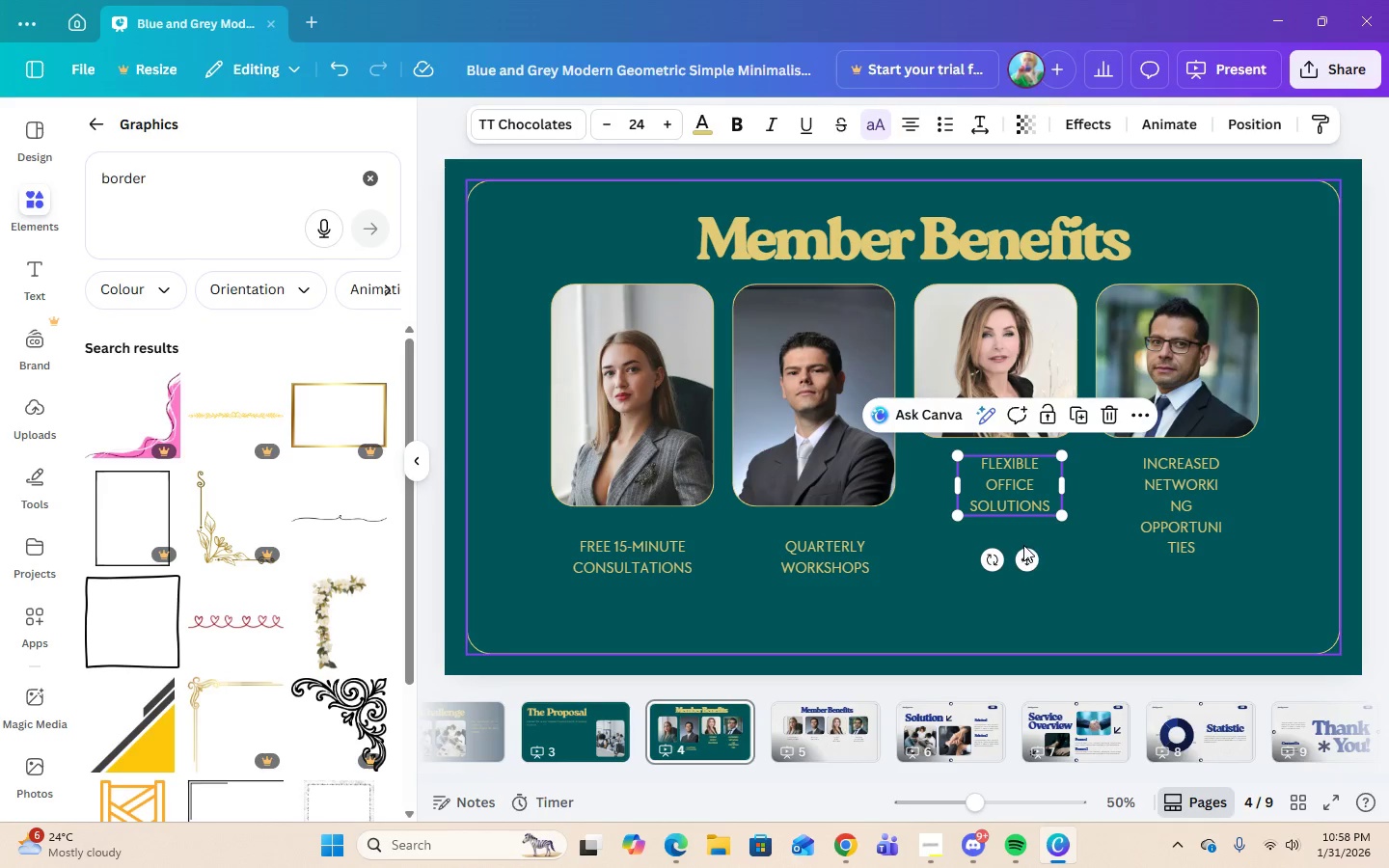 
left_click_drag(start_coordinate=[1024, 556], to_coordinate=[1028, 624])
 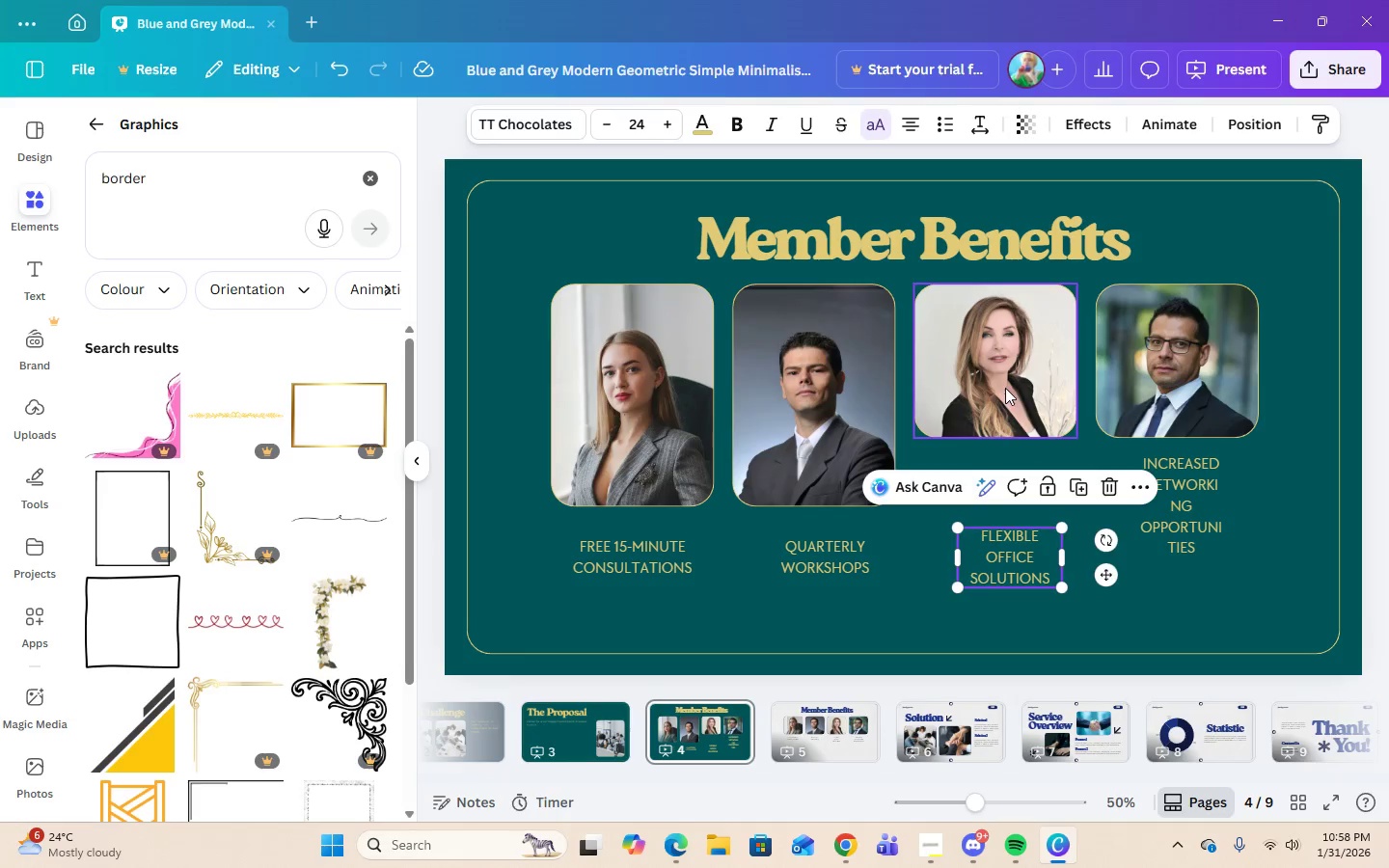 
left_click([1005, 388])
 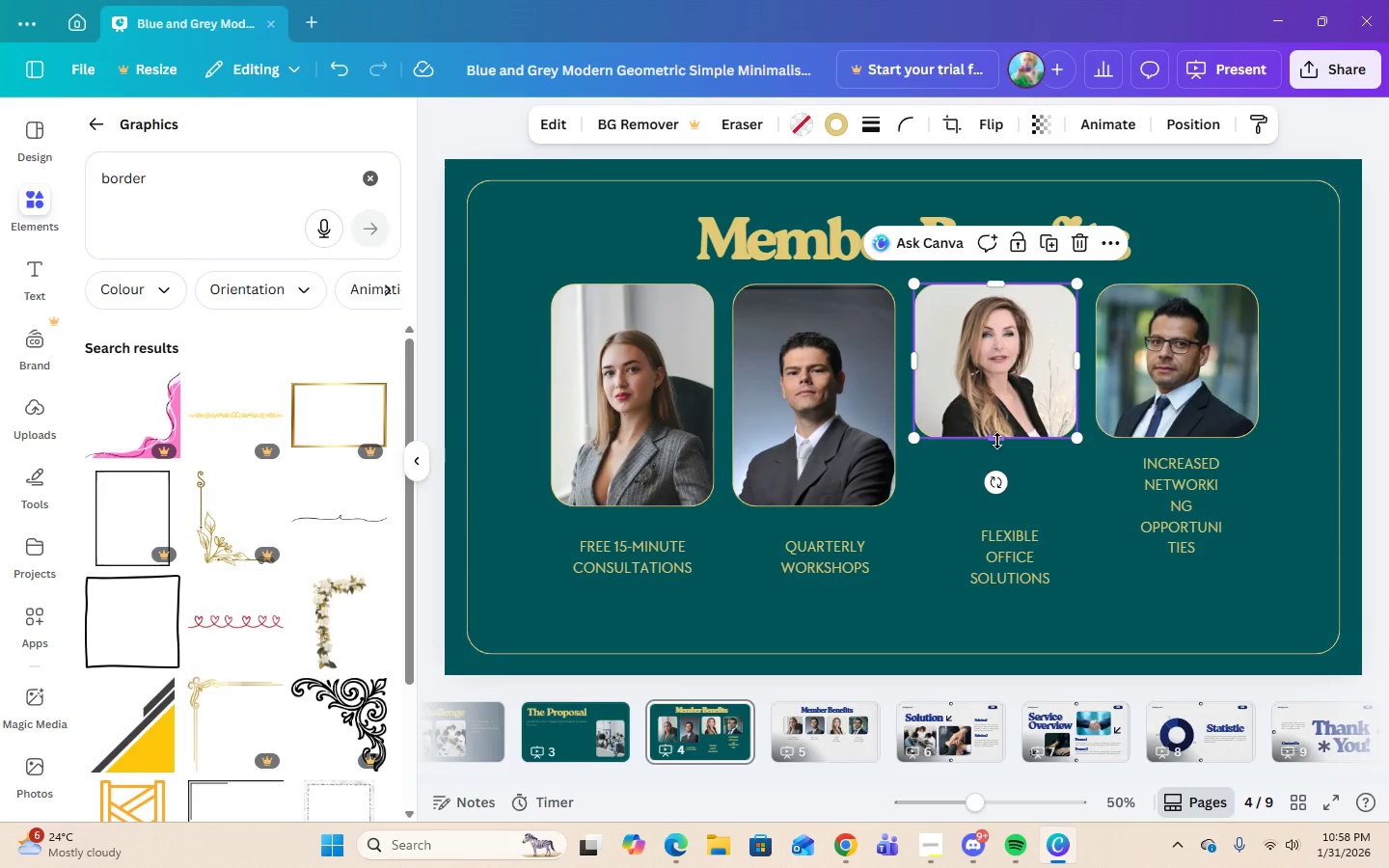 
left_click_drag(start_coordinate=[997, 441], to_coordinate=[995, 511])
 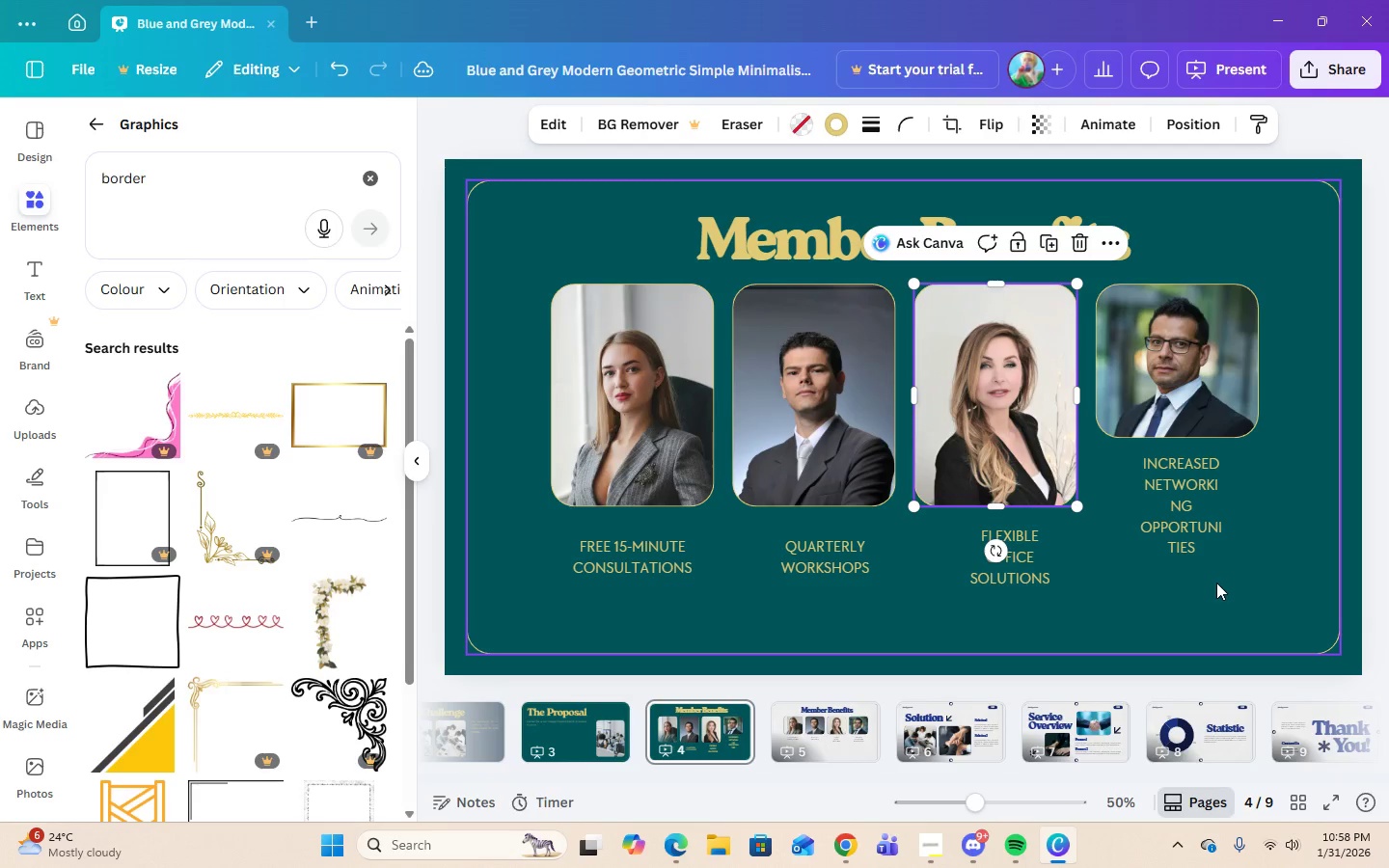 
left_click([1216, 583])
 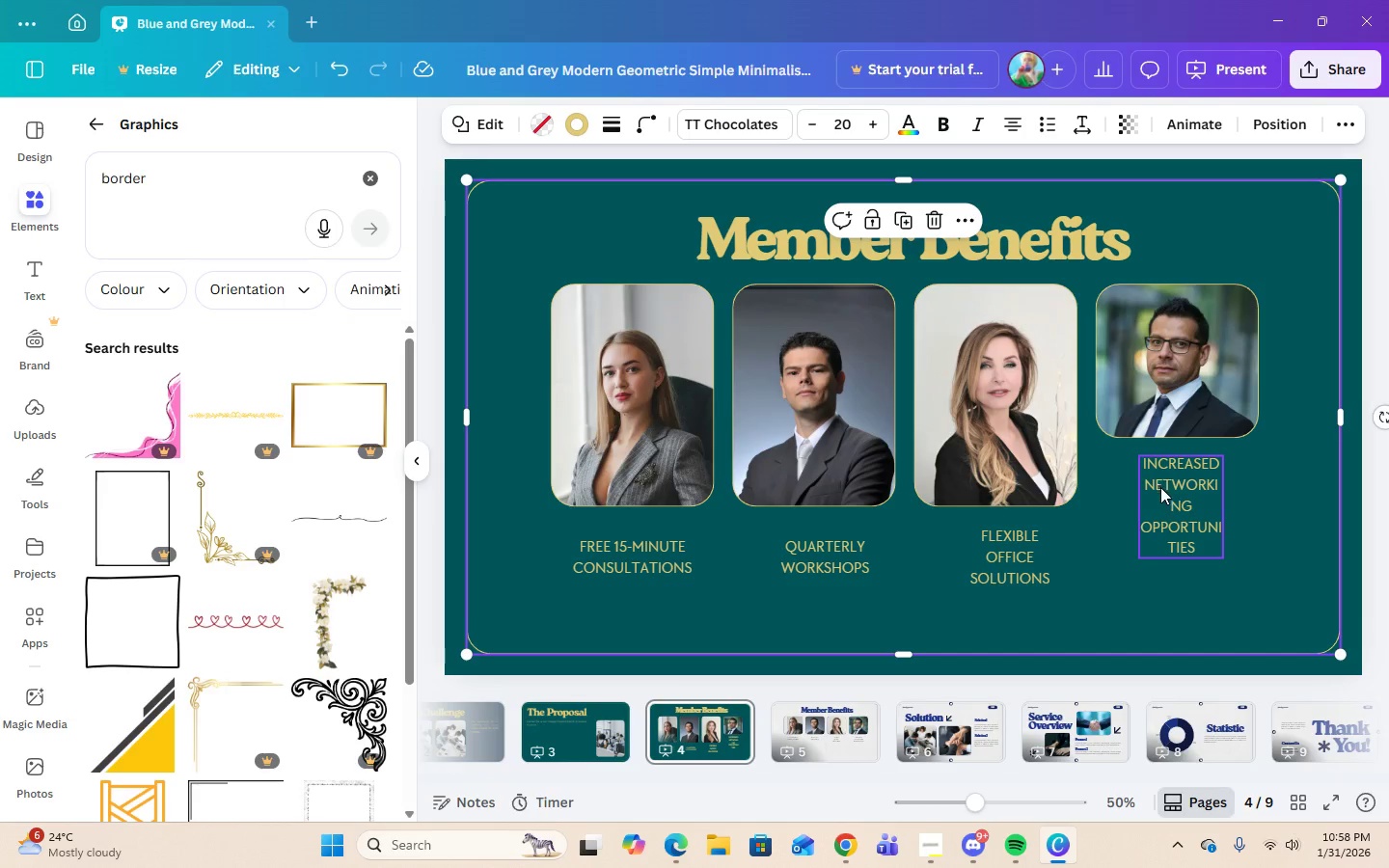 
left_click([1186, 508])
 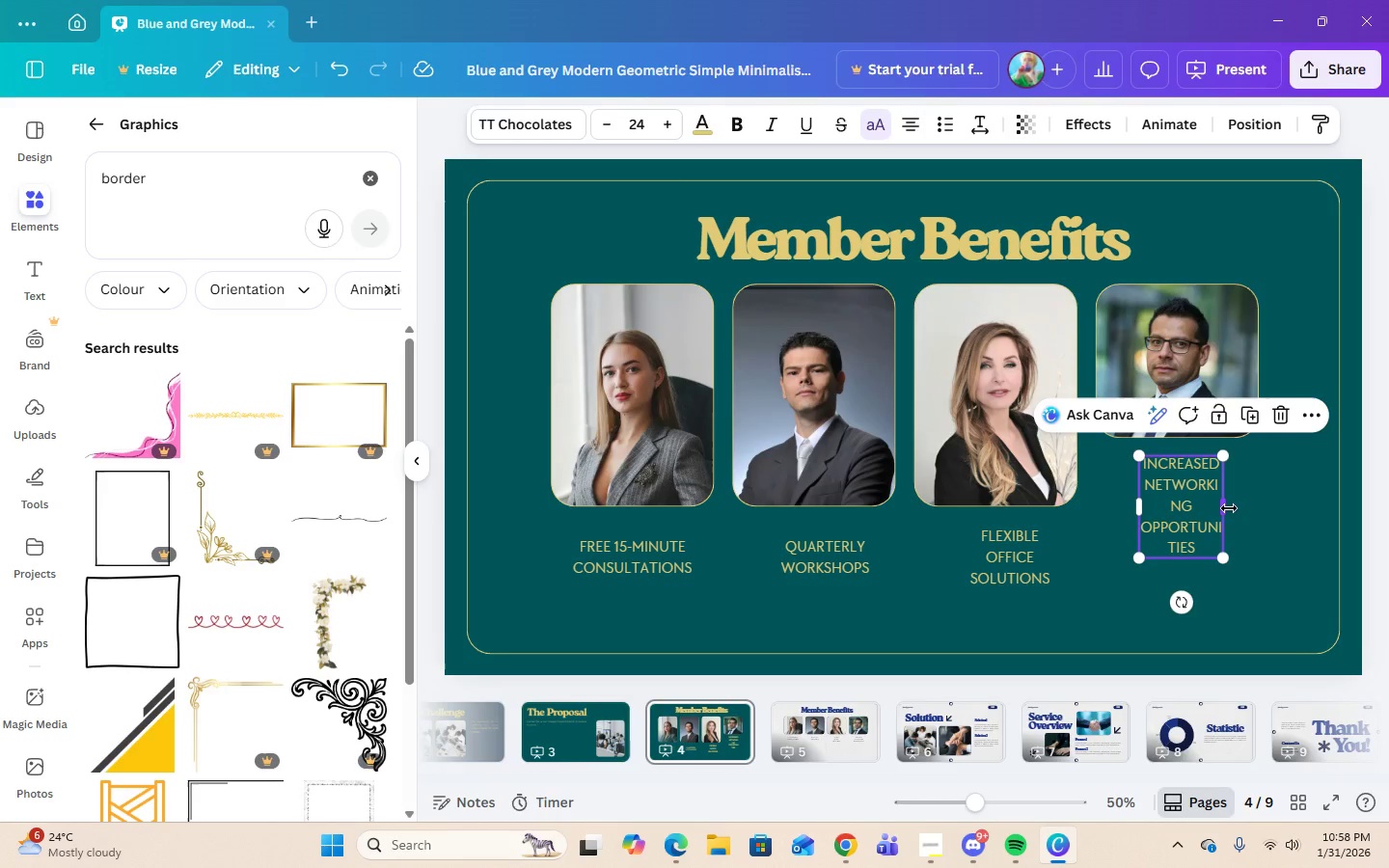 
left_click_drag(start_coordinate=[1229, 508], to_coordinate=[1257, 514])
 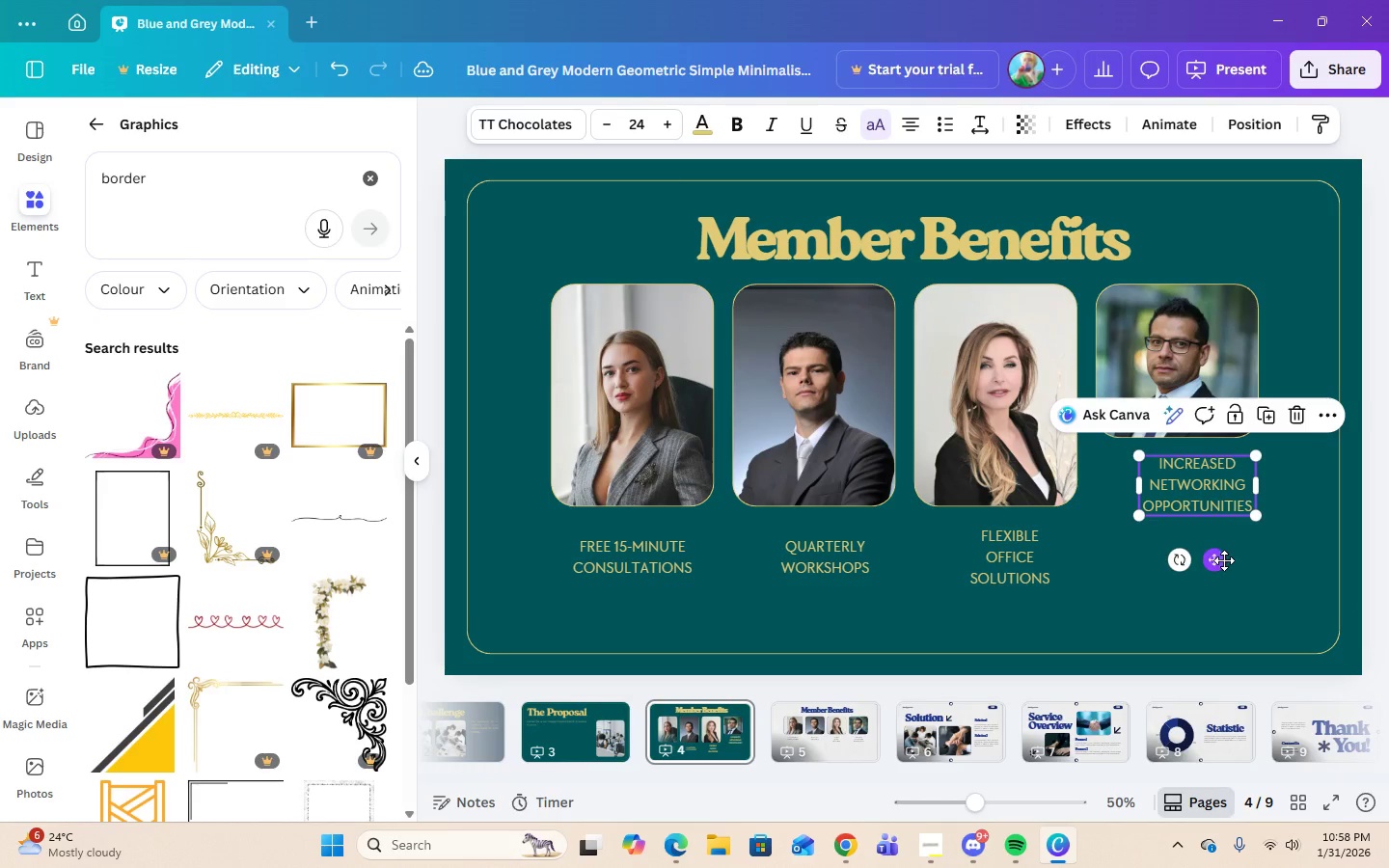 
left_click_drag(start_coordinate=[1222, 563], to_coordinate=[1224, 636])
 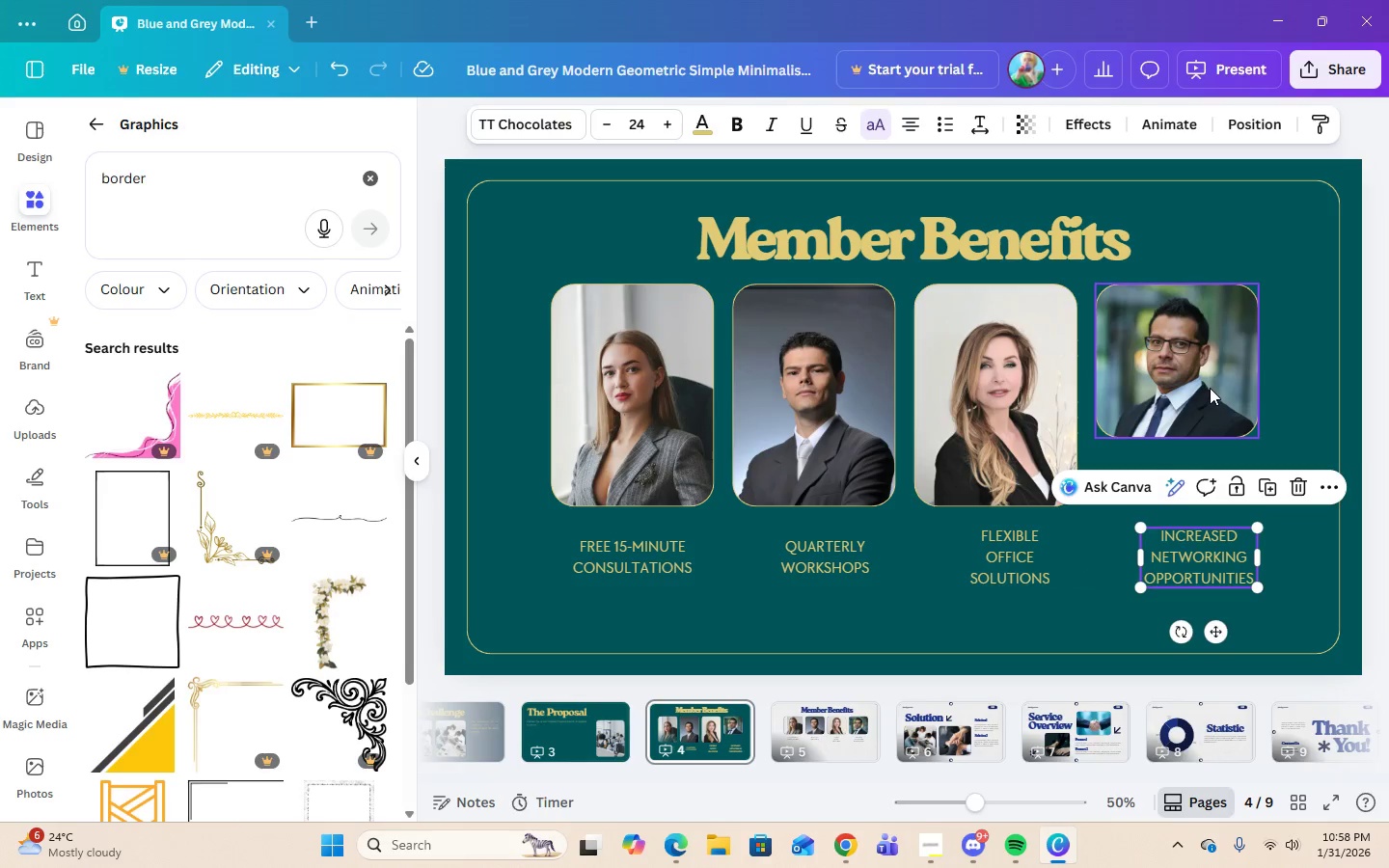 
left_click([1210, 388])
 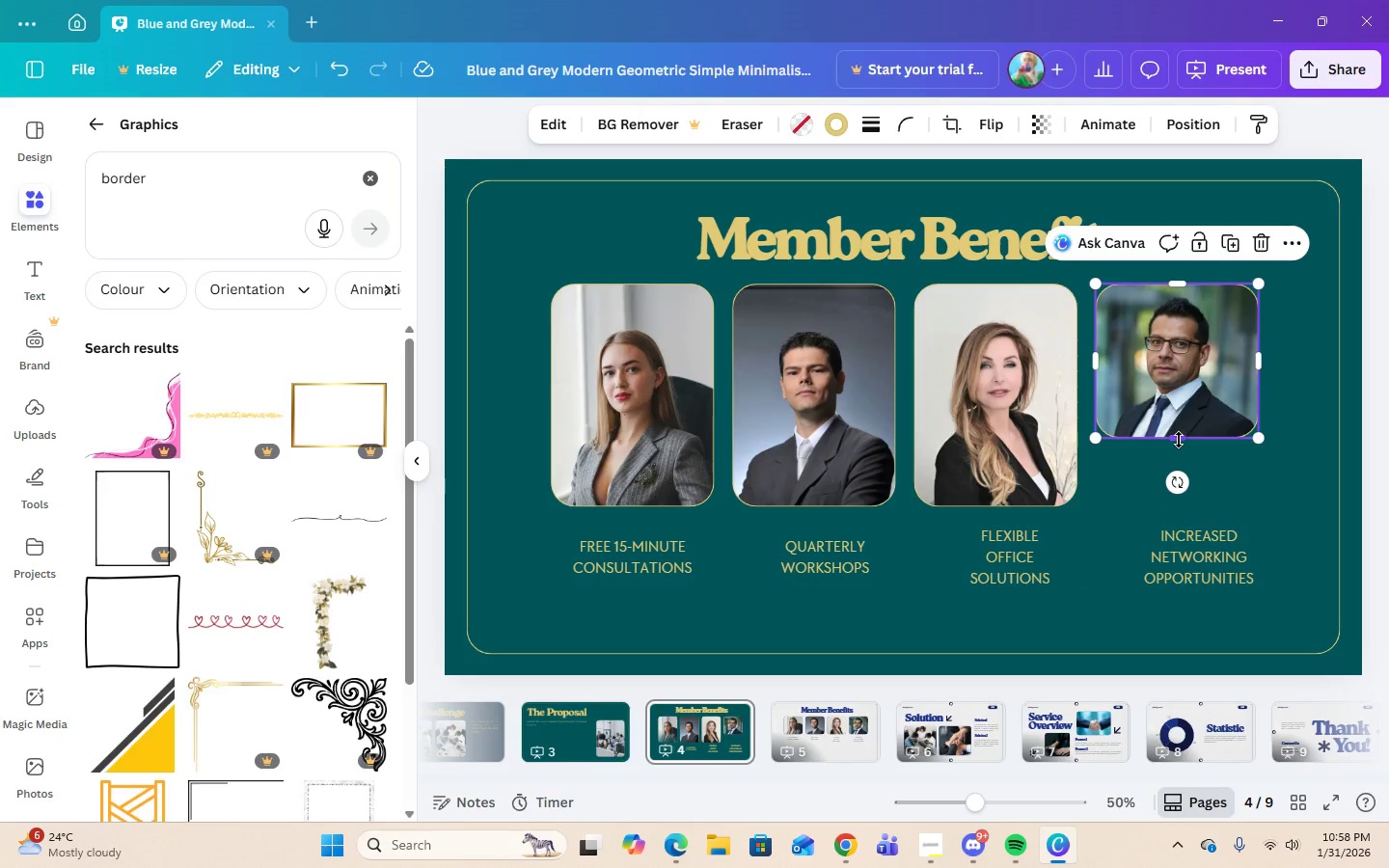 
left_click_drag(start_coordinate=[1179, 440], to_coordinate=[1179, 509])
 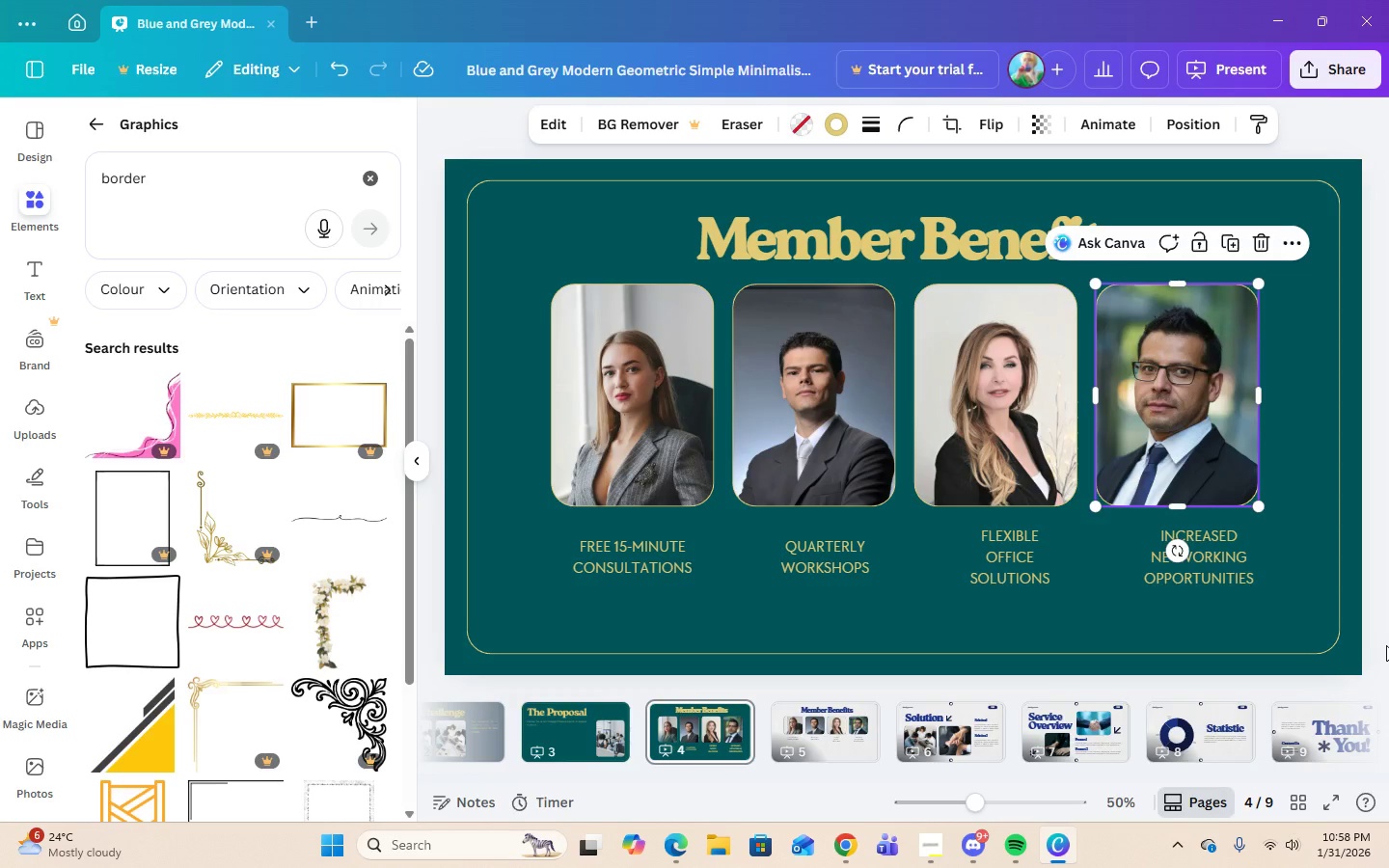 
wait(9.64)
 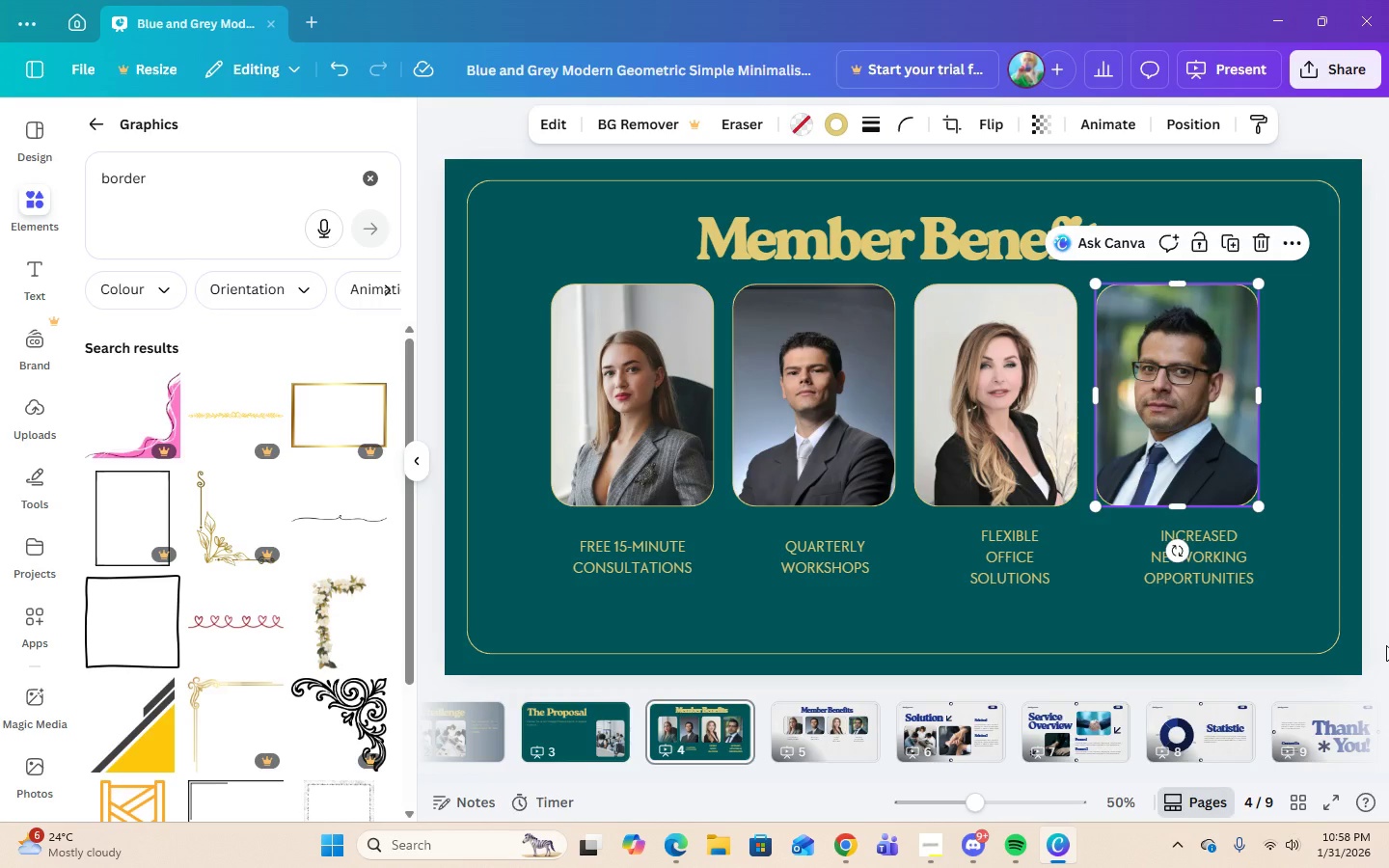 
left_click([858, 712])
 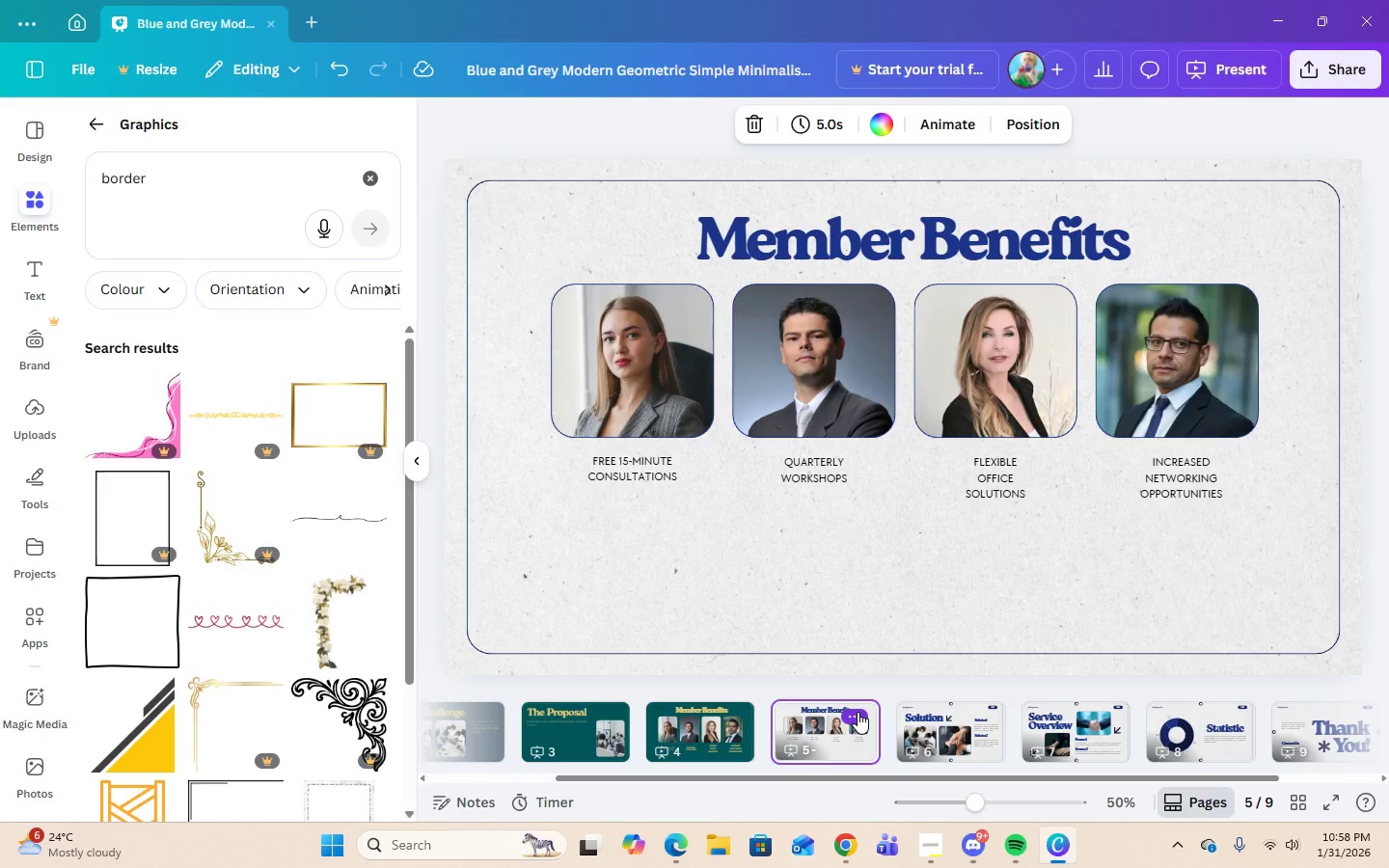 
left_click([858, 712])
 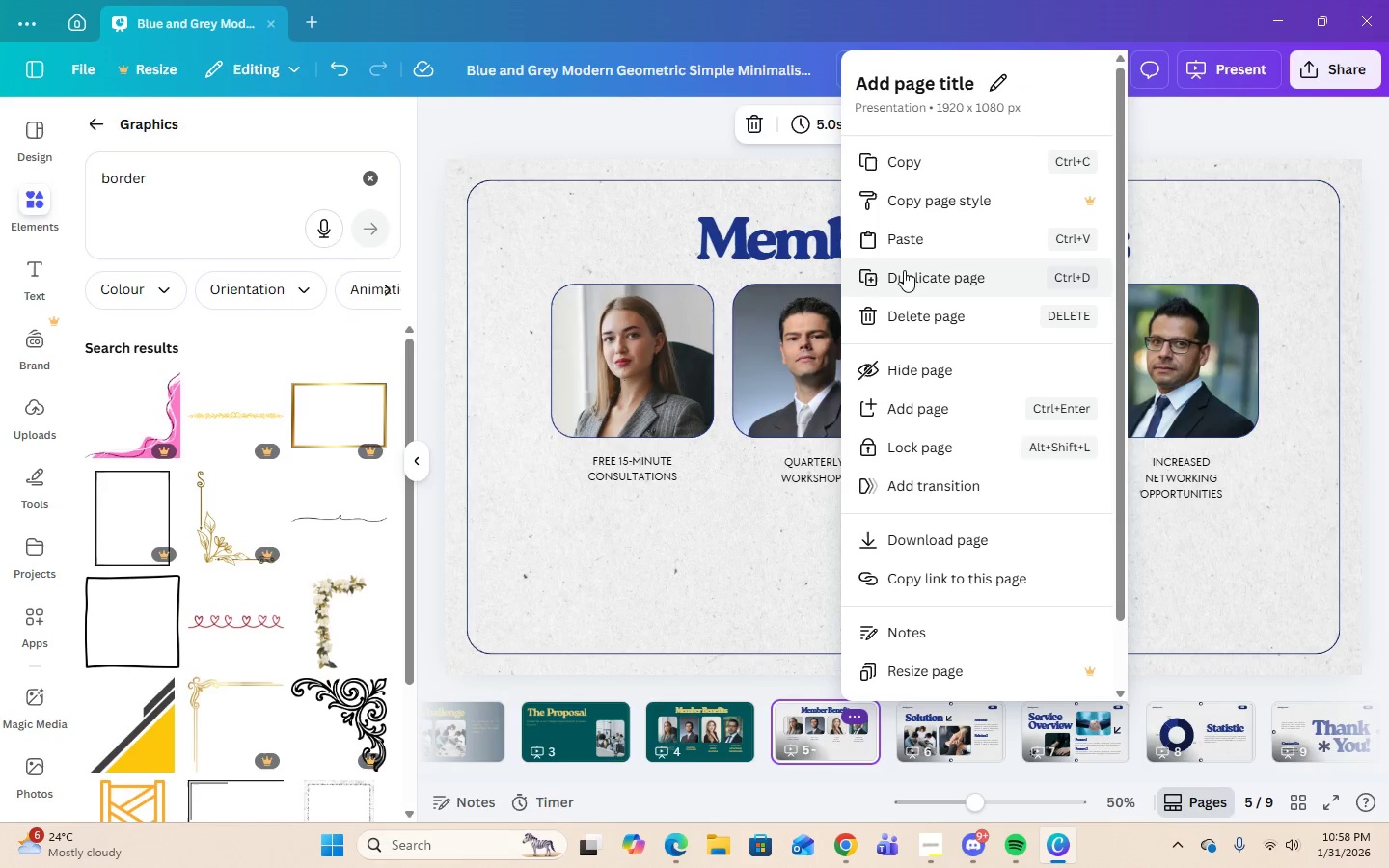 
left_click([902, 317])
 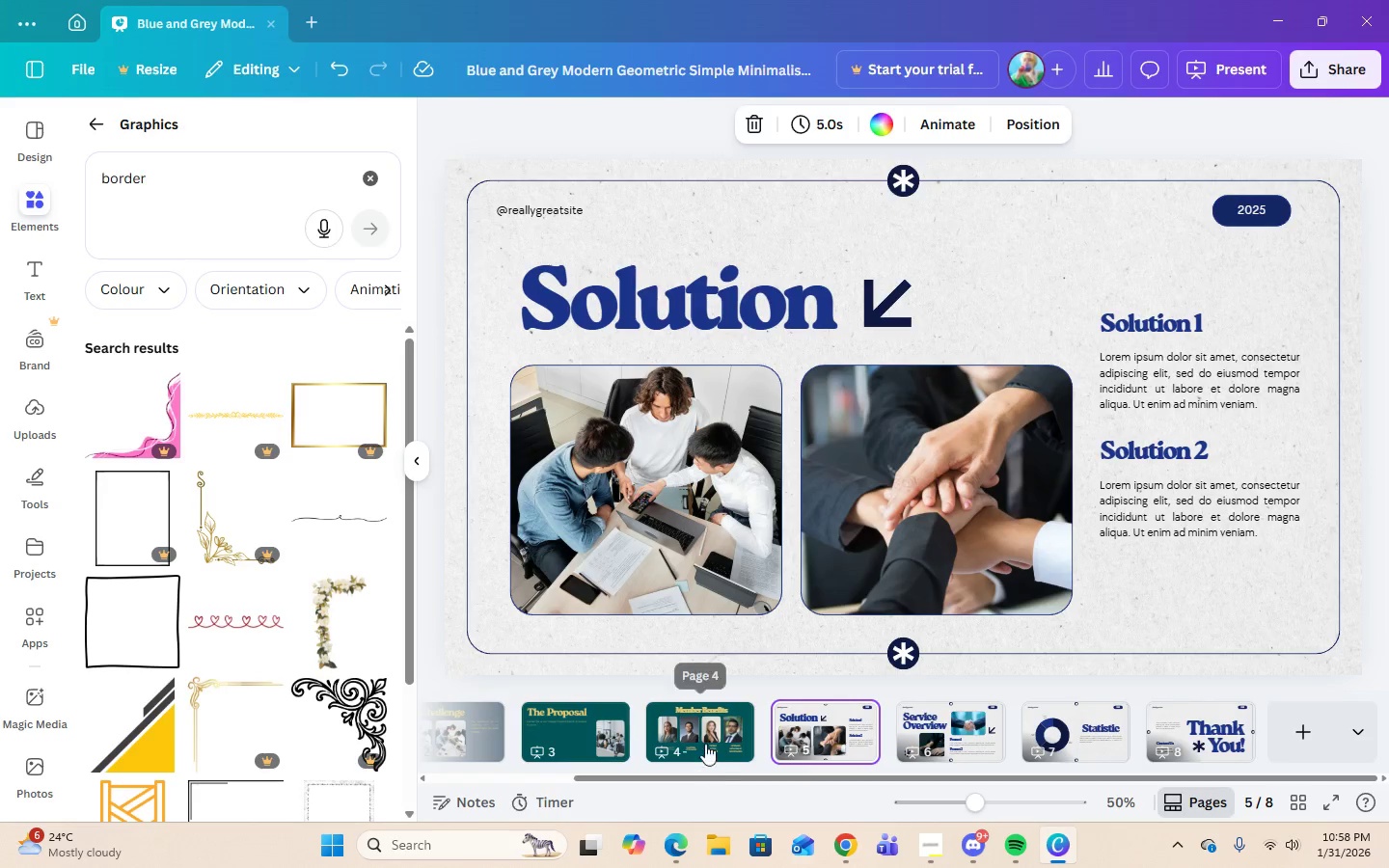 
left_click([707, 730])
 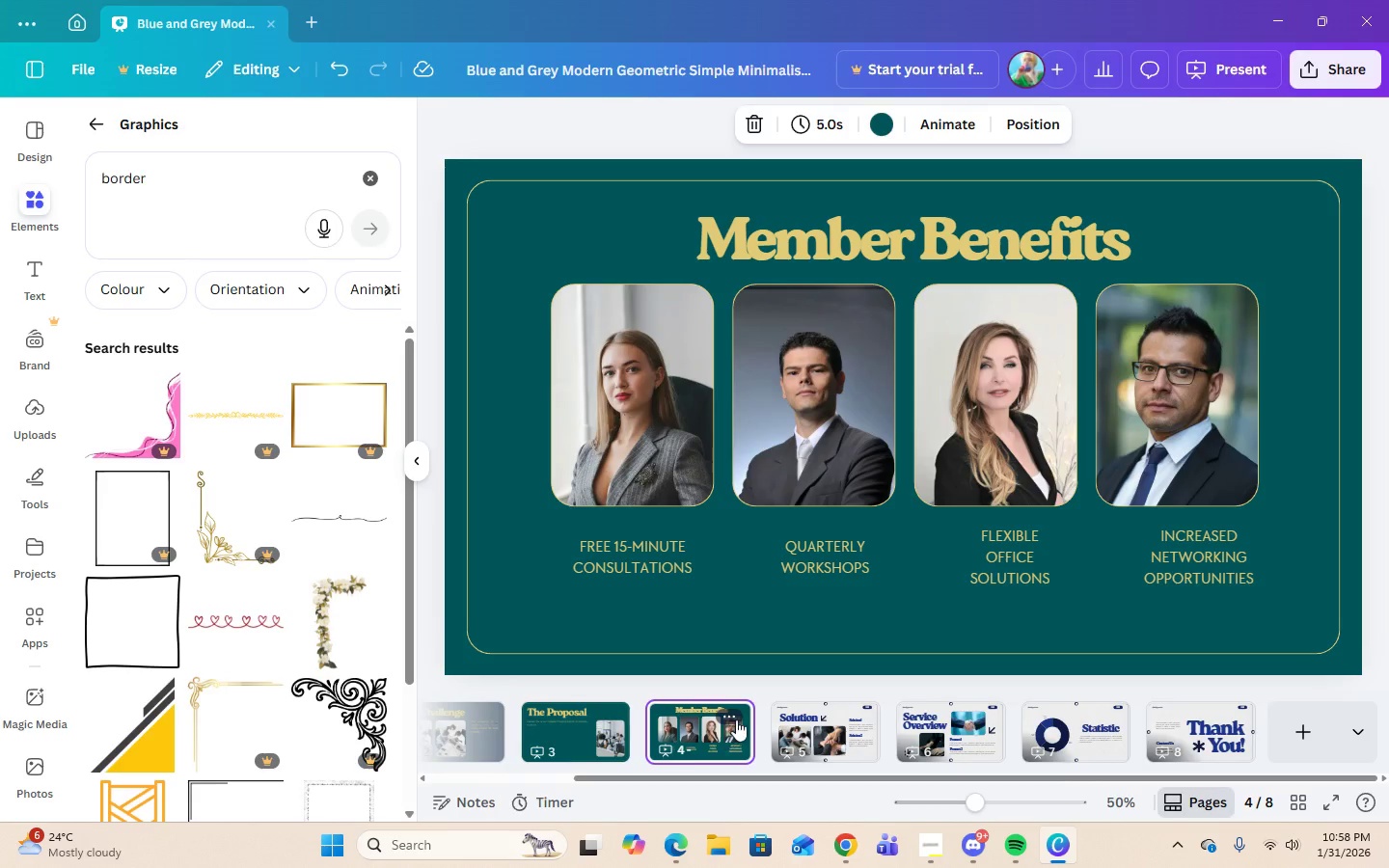 
left_click([736, 719])
 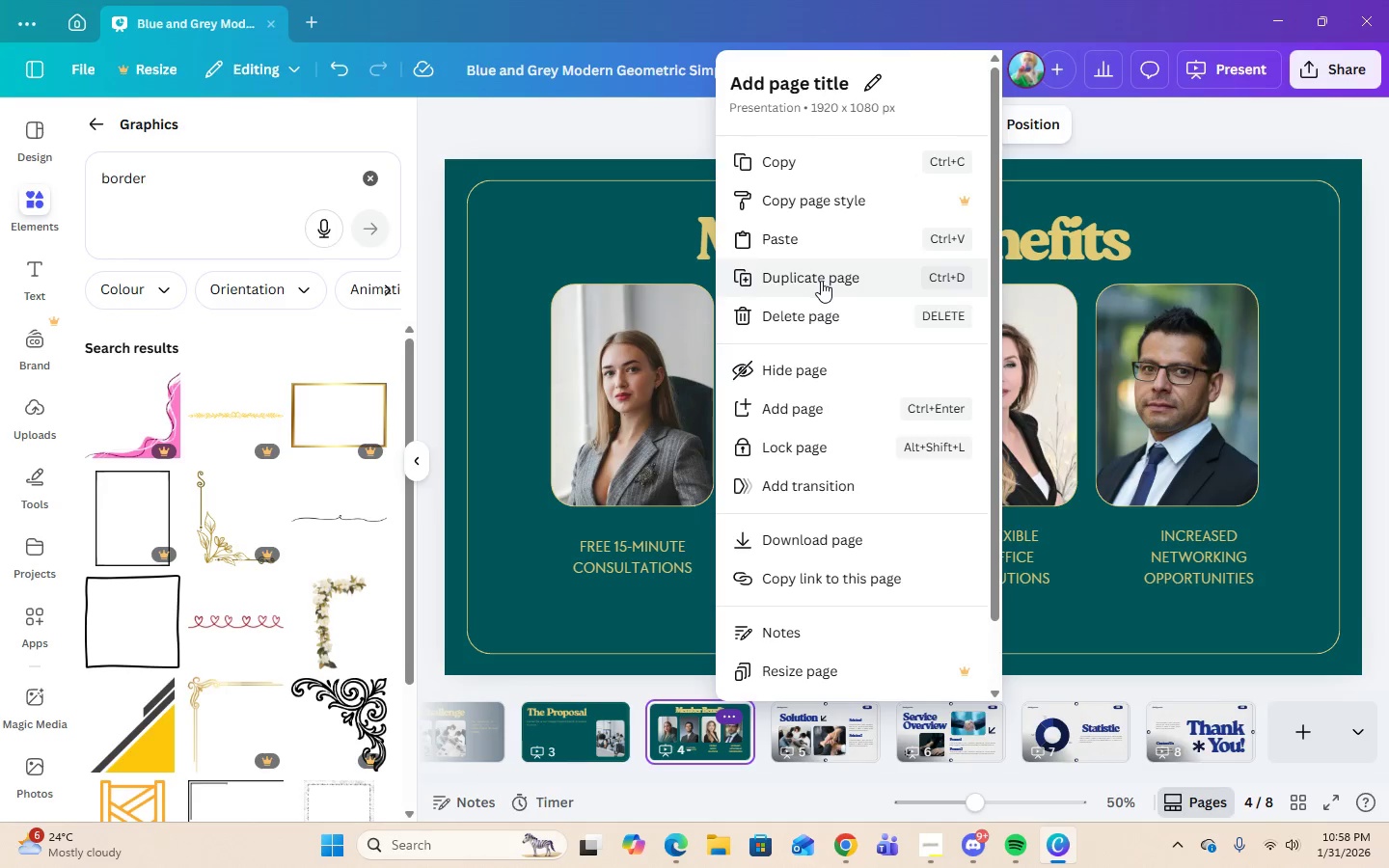 
left_click([821, 281])
 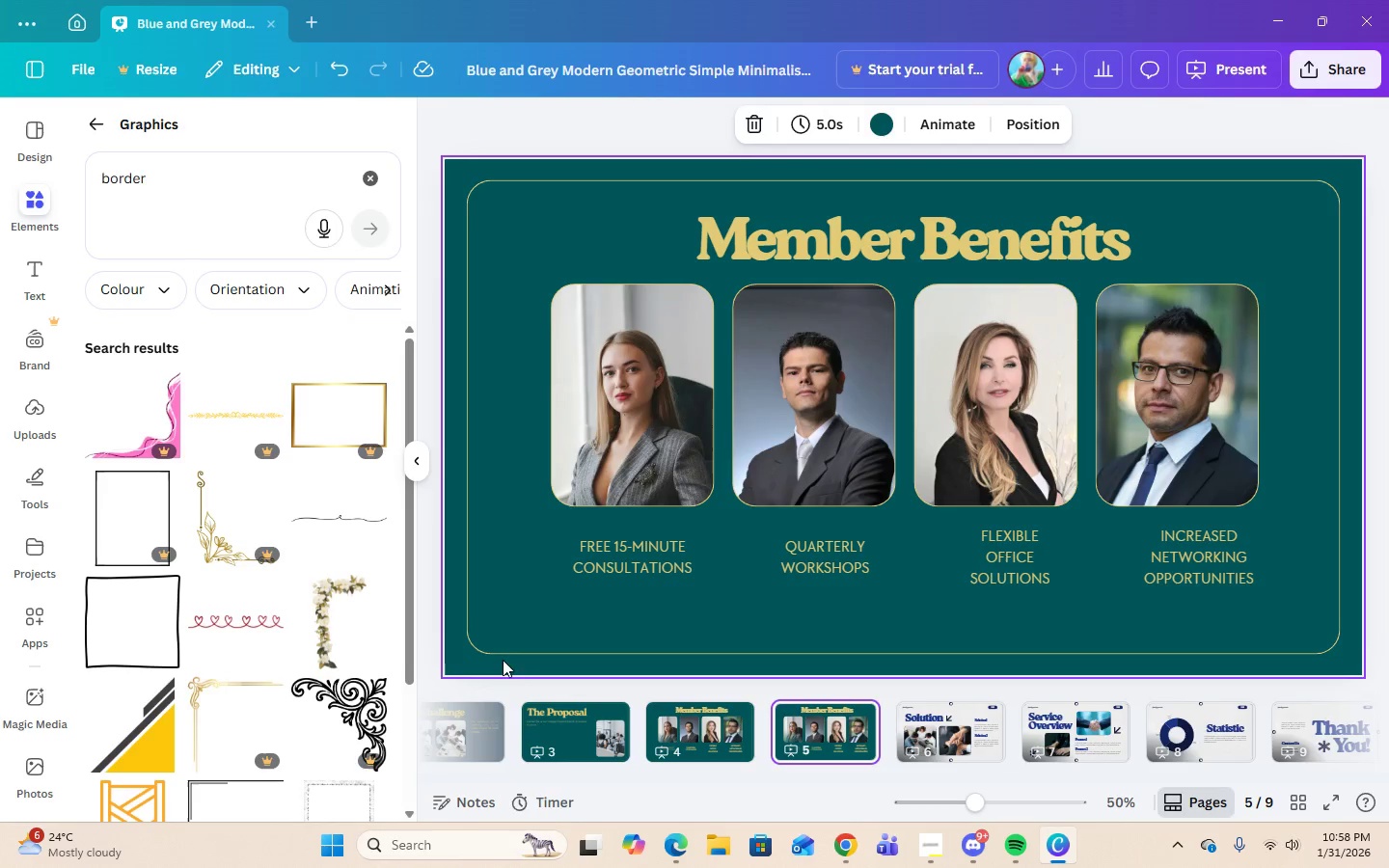 
wait(5.73)
 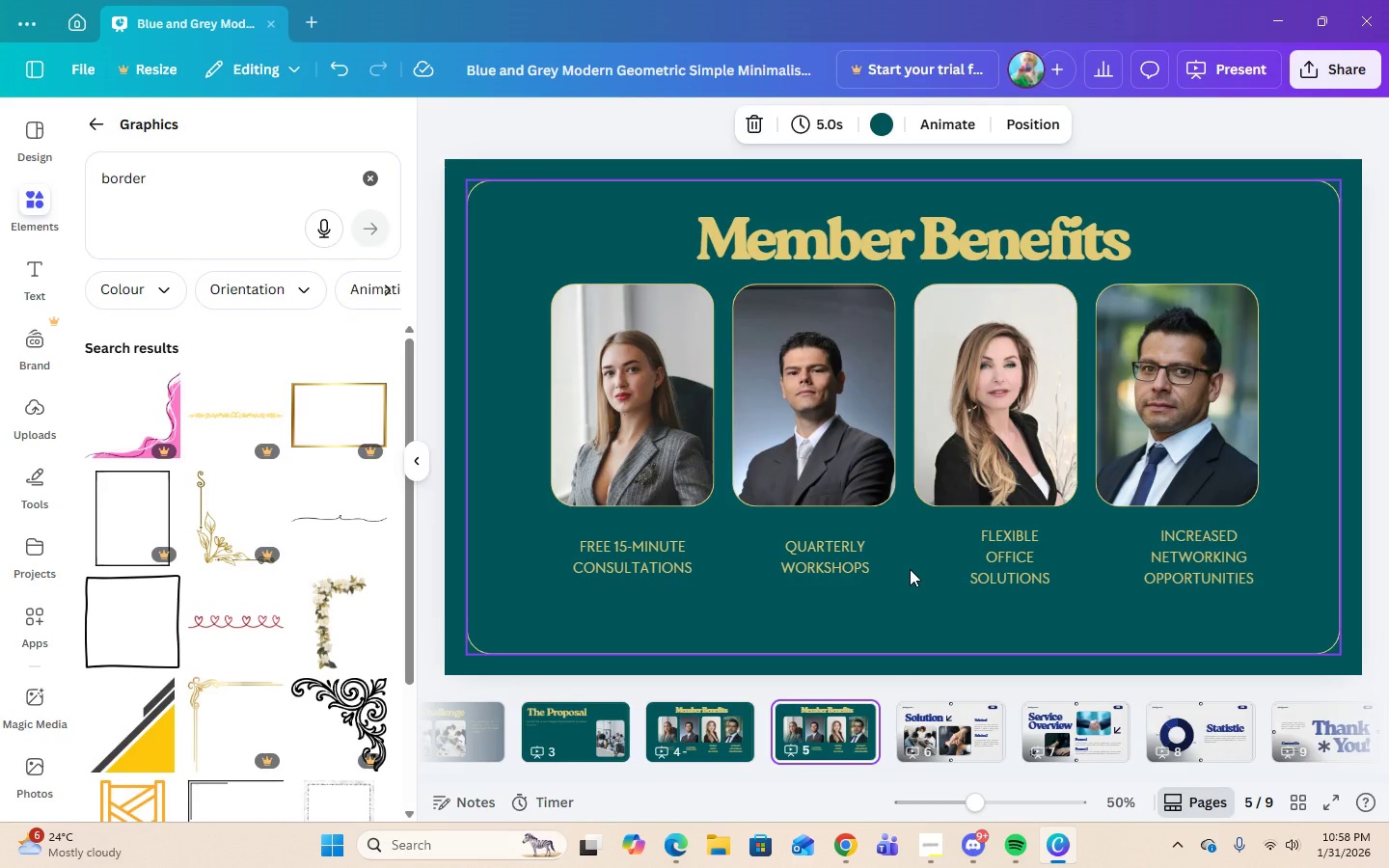 
left_click([470, 735])
 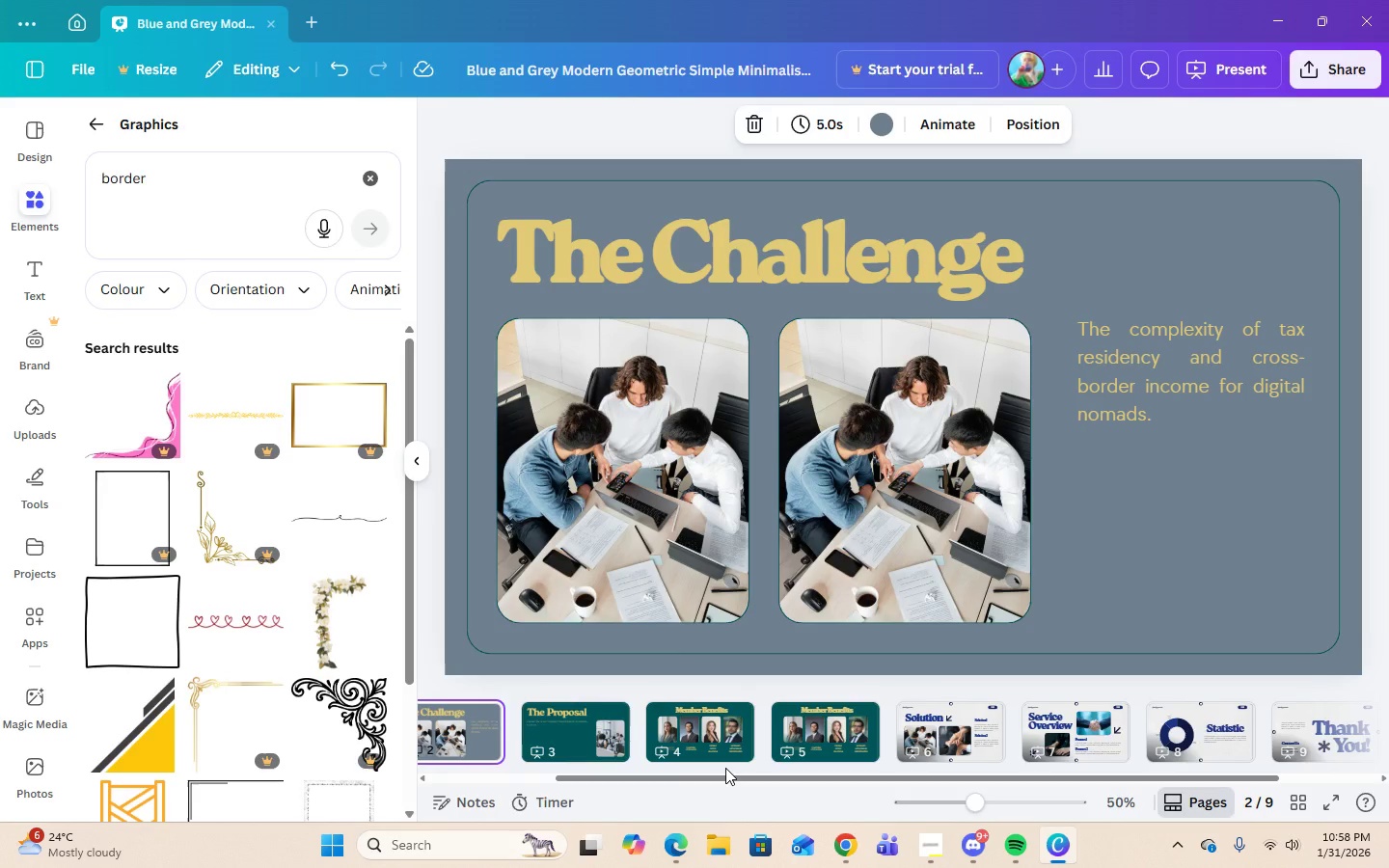 
left_click([832, 733])
 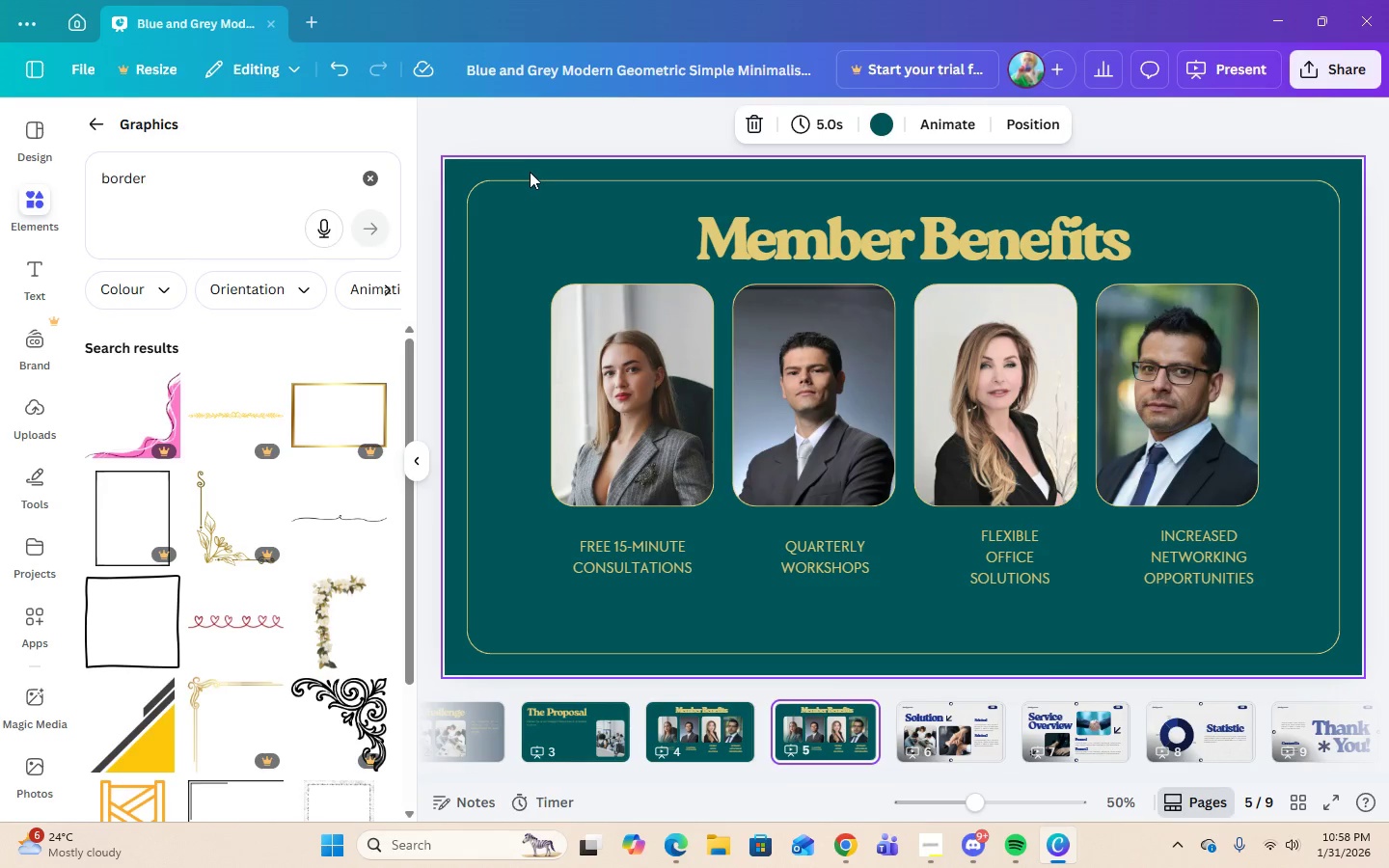 
left_click([530, 178])
 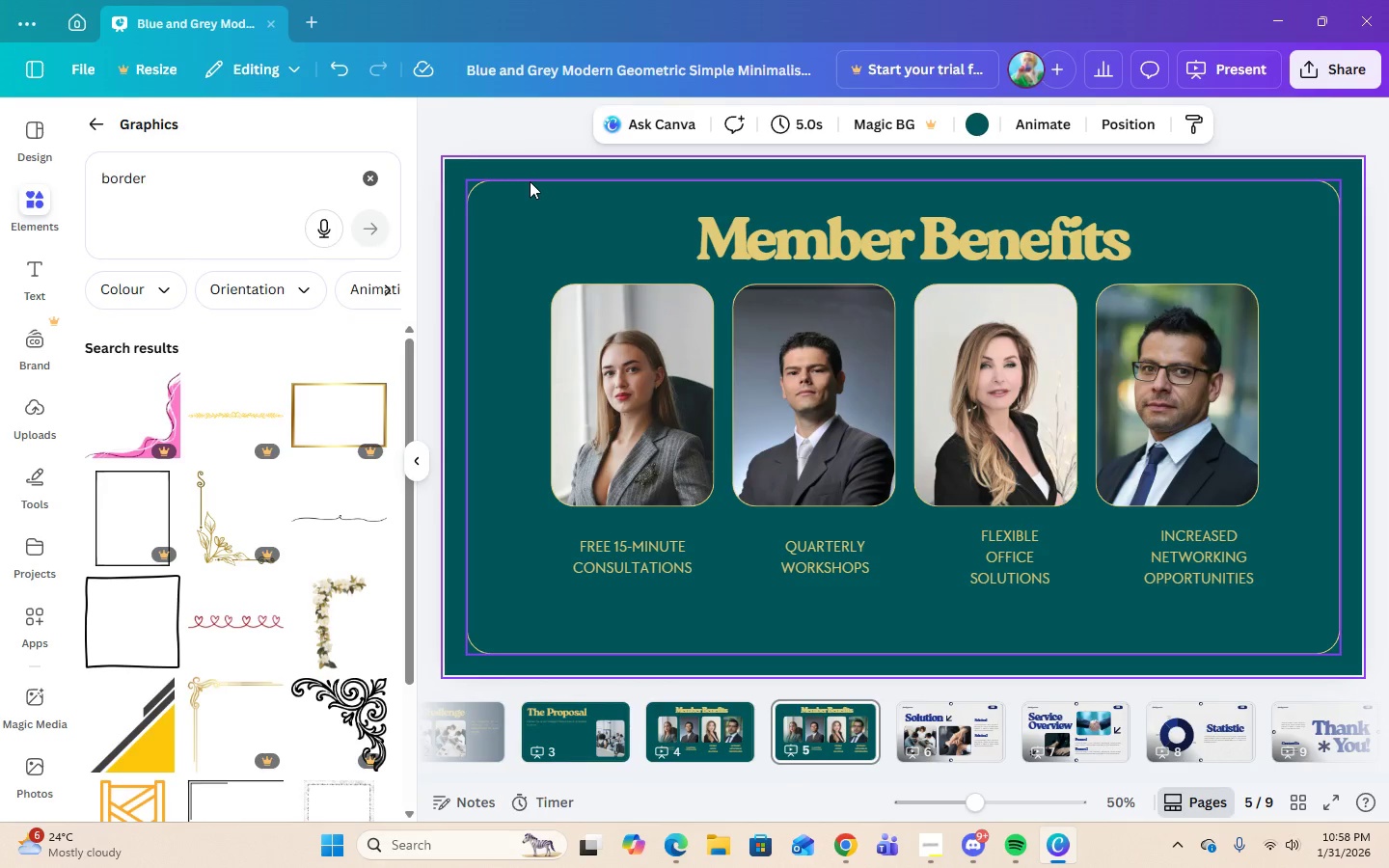 
left_click([530, 182])
 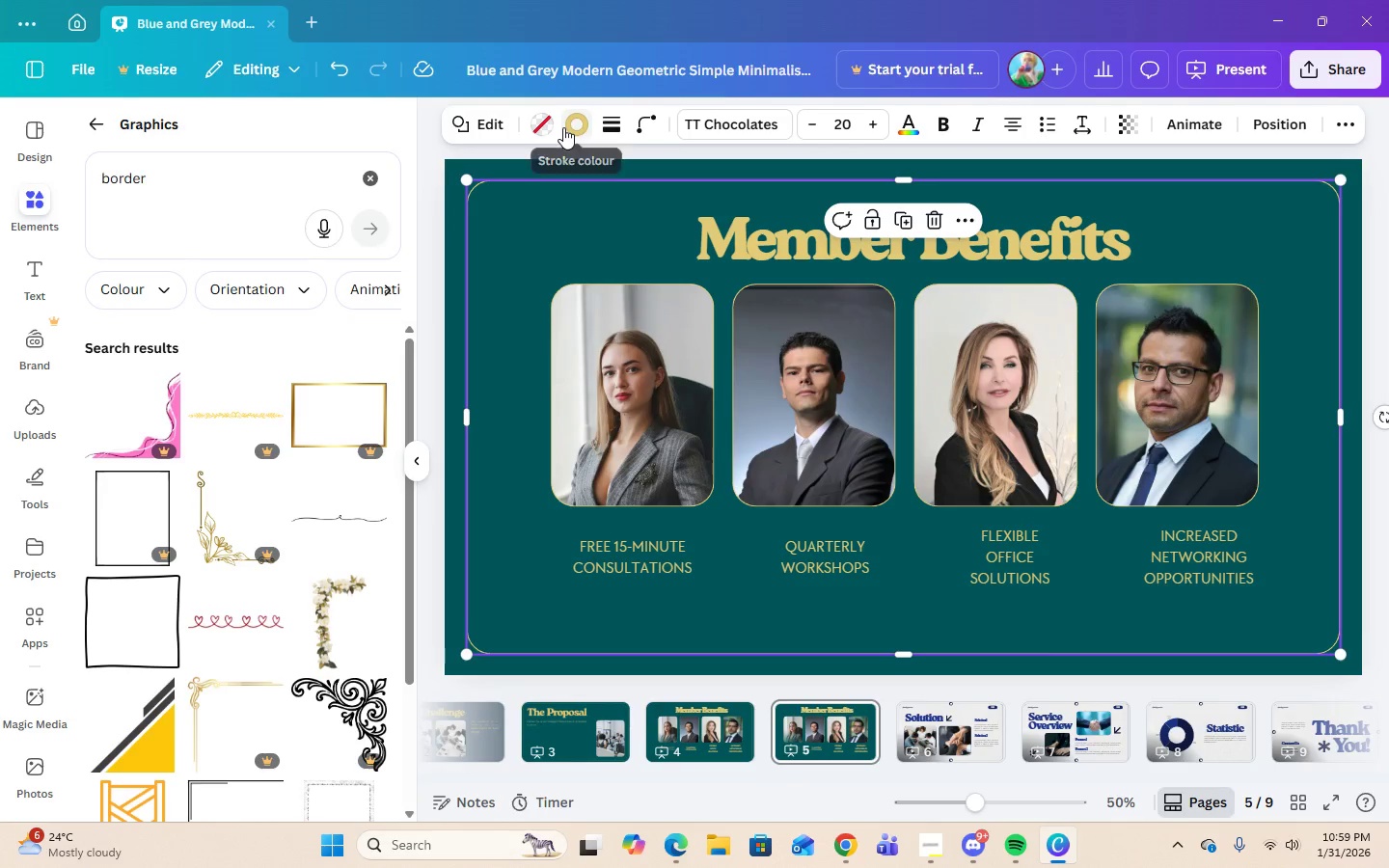 
left_click([571, 128])
 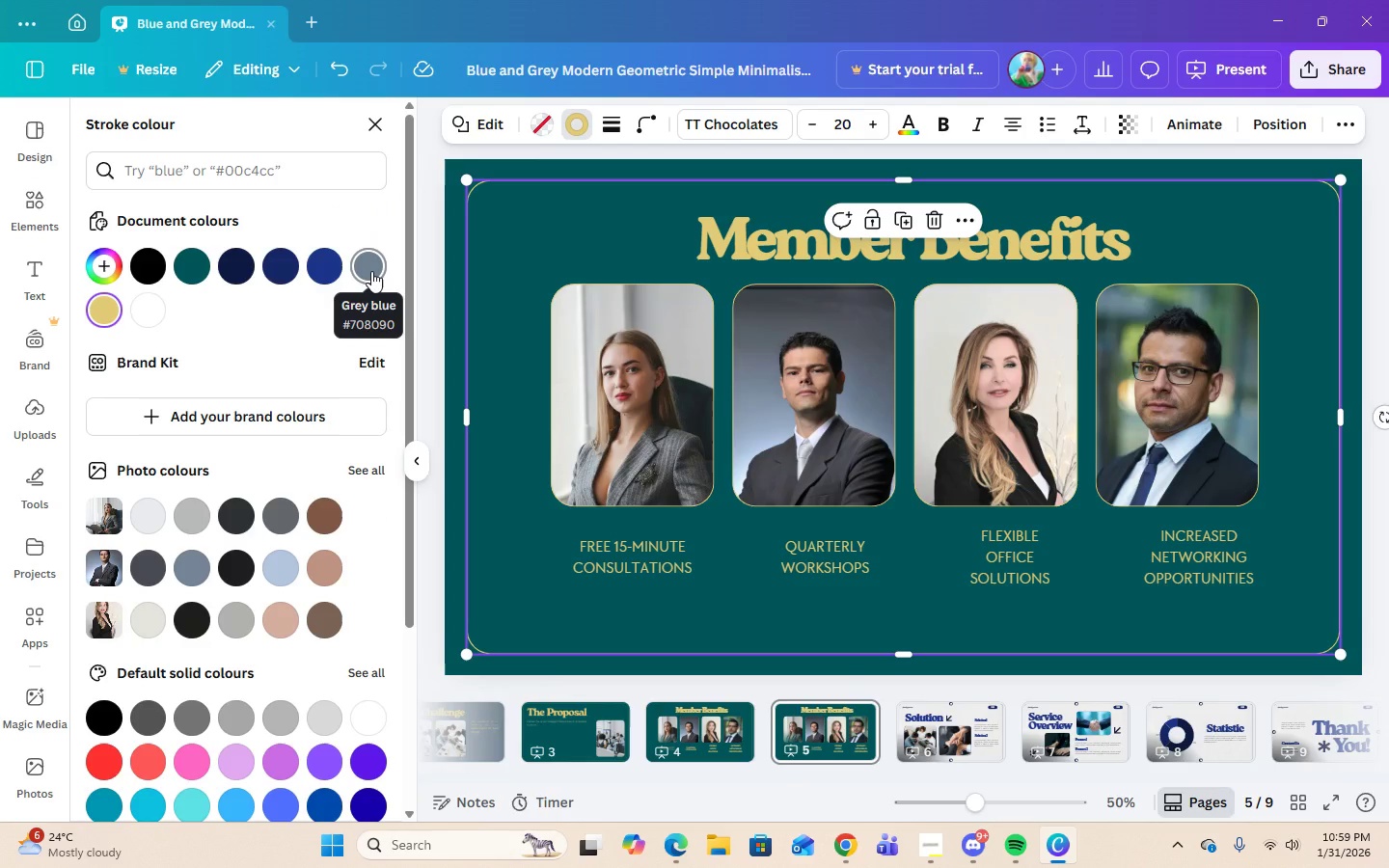 
left_click([371, 271])
 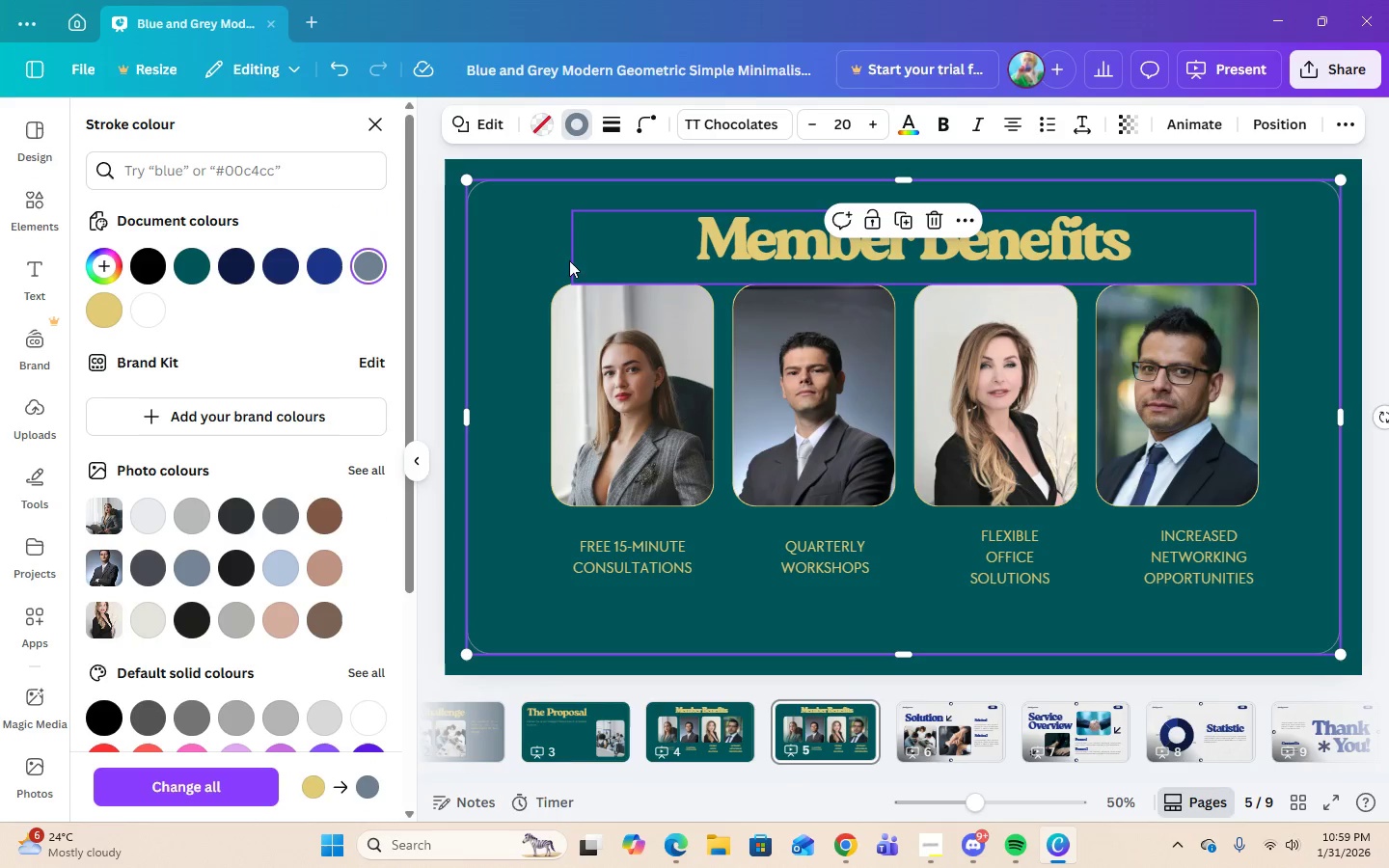 
left_click([647, 381])
 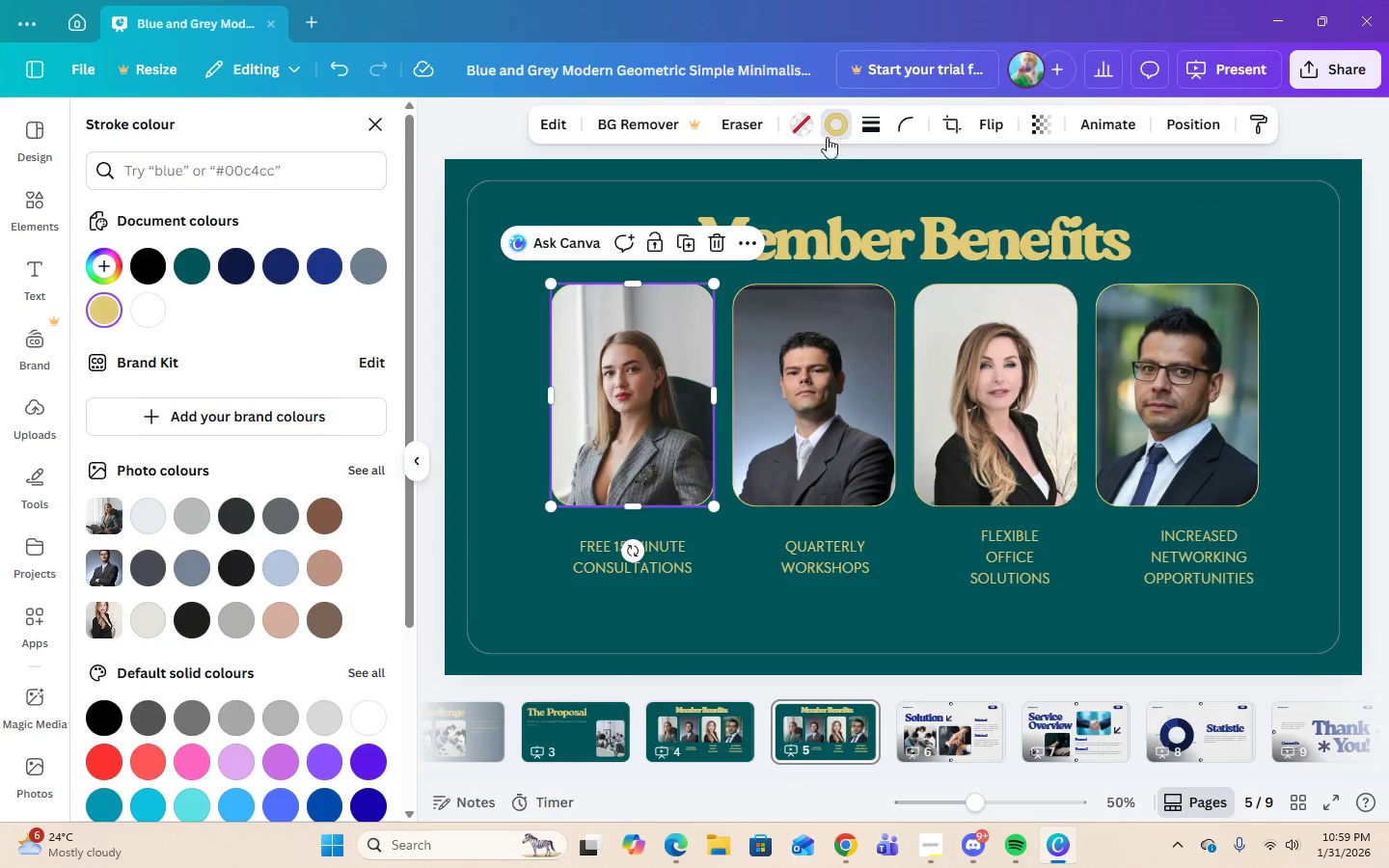 
left_click([828, 133])
 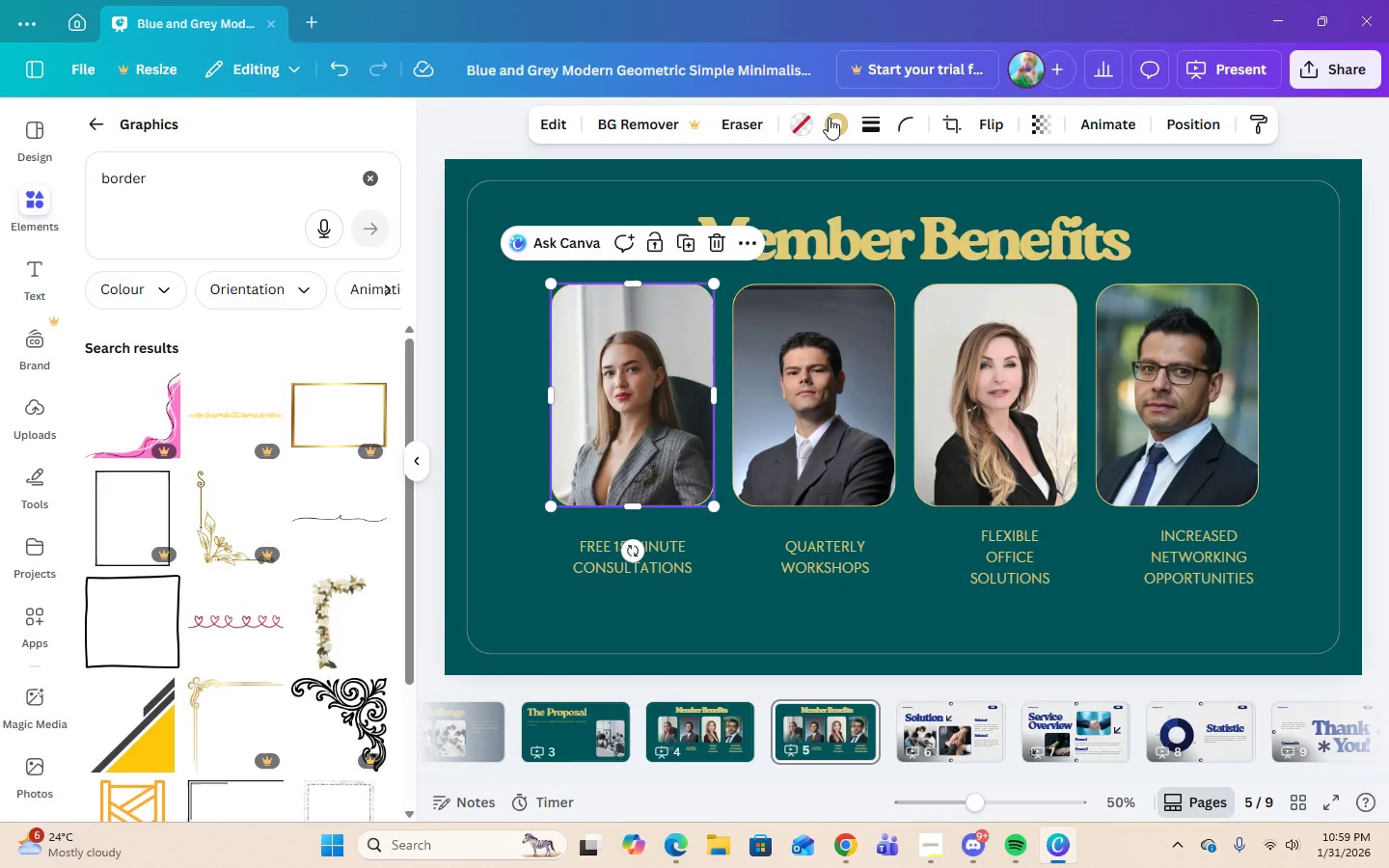 
left_click([839, 122])
 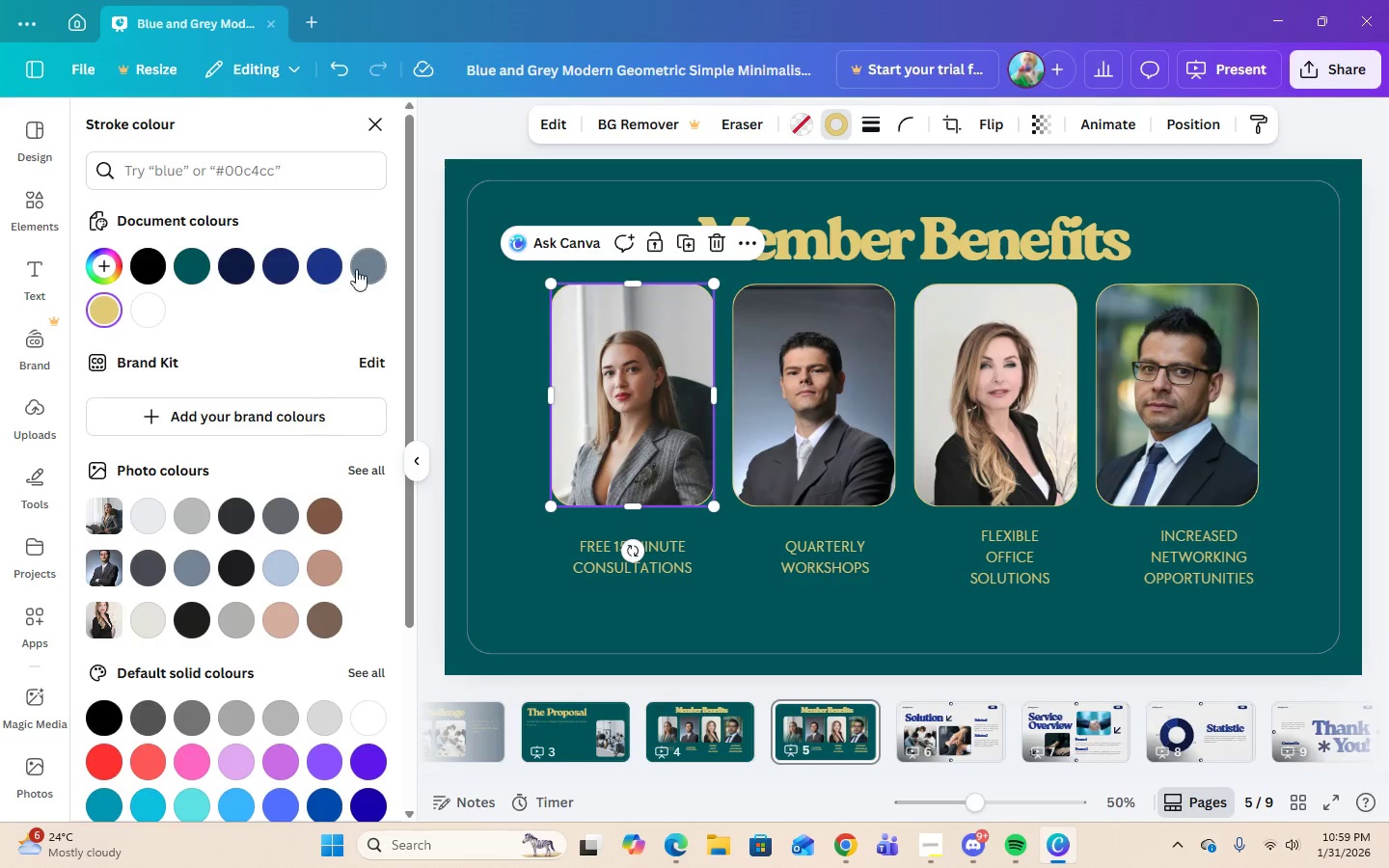 
left_click([356, 269])
 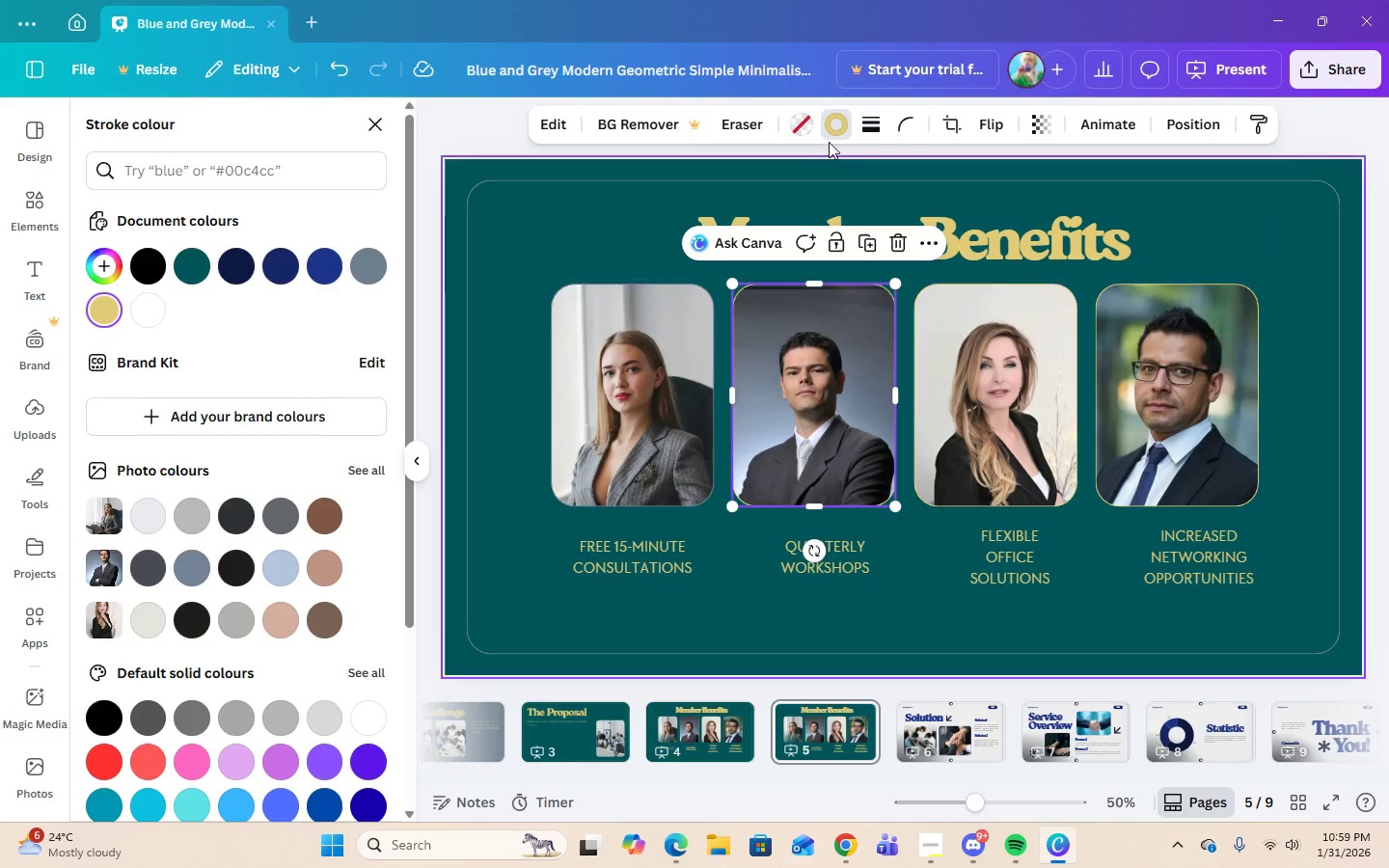 
left_click([833, 122])
 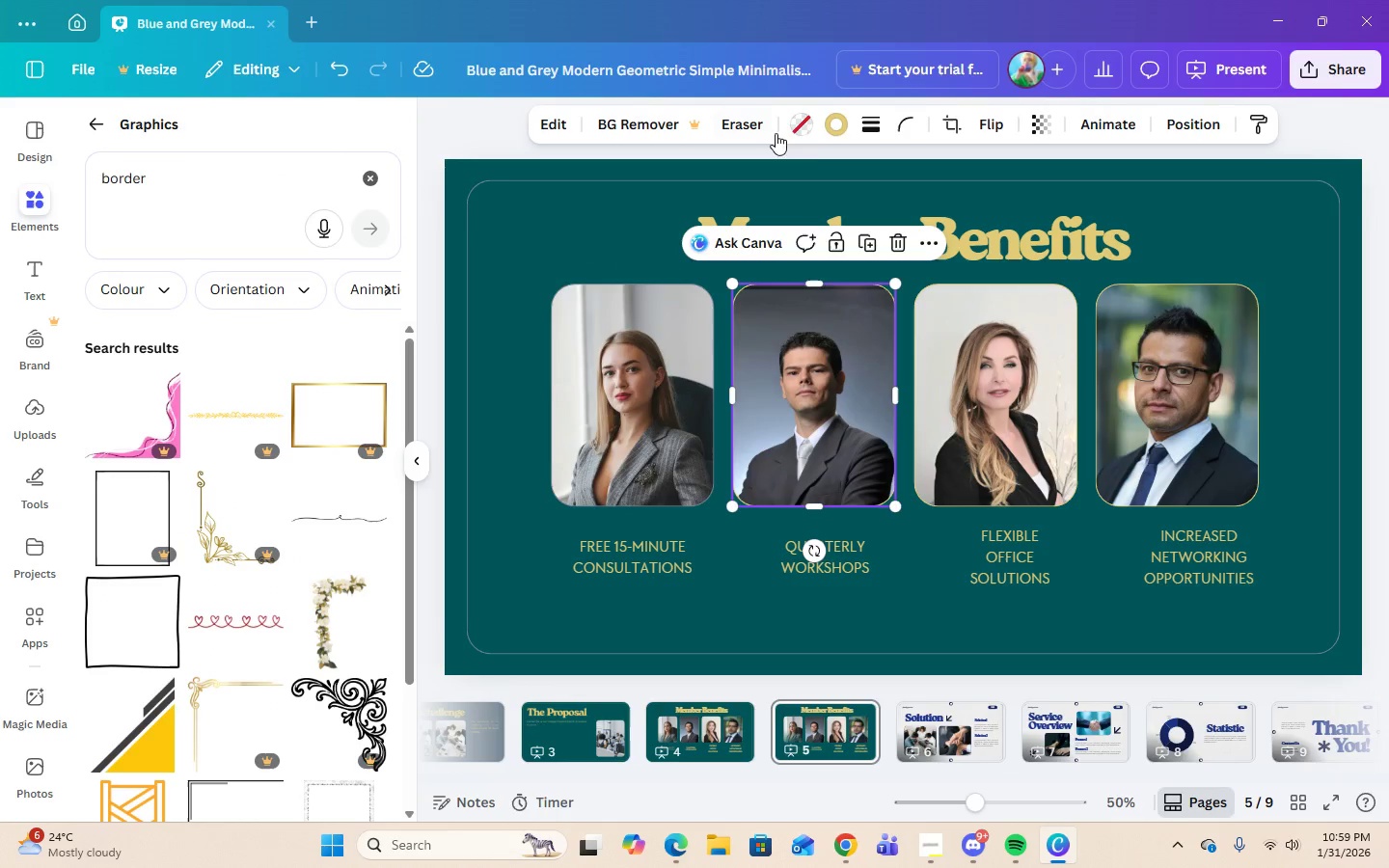 
left_click([833, 127])
 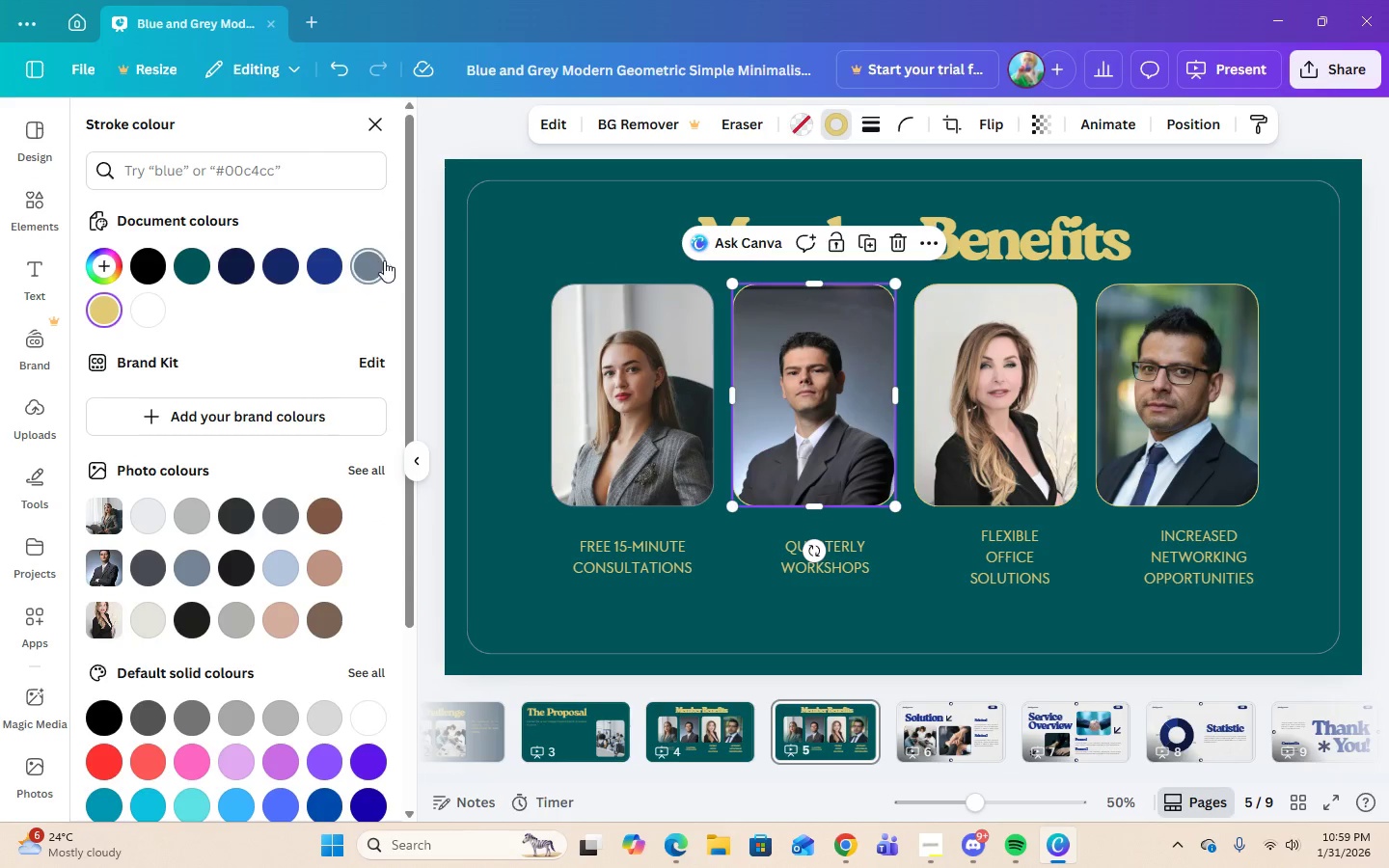 
left_click([373, 260])
 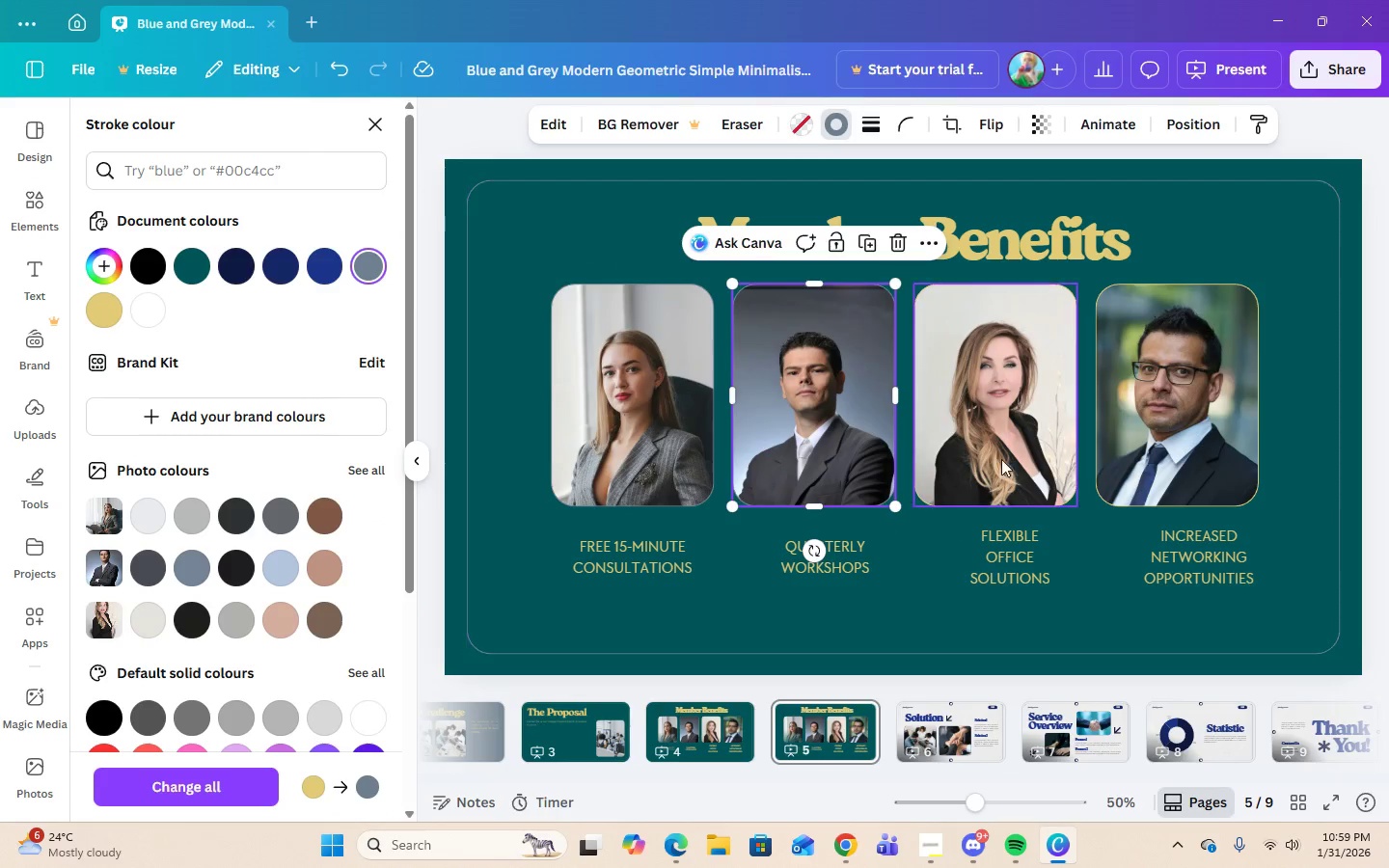 
left_click([1000, 417])
 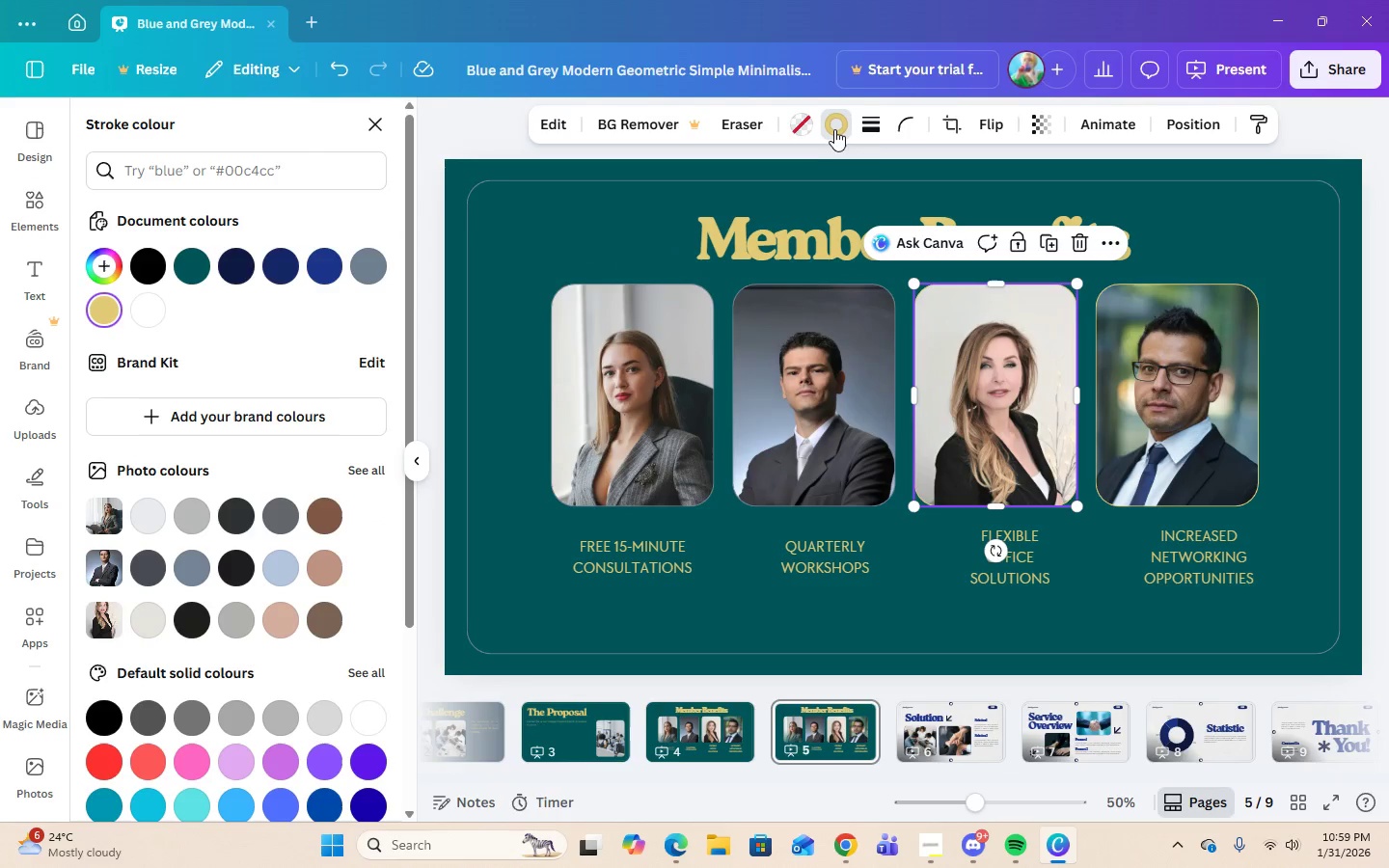 
left_click([833, 126])
 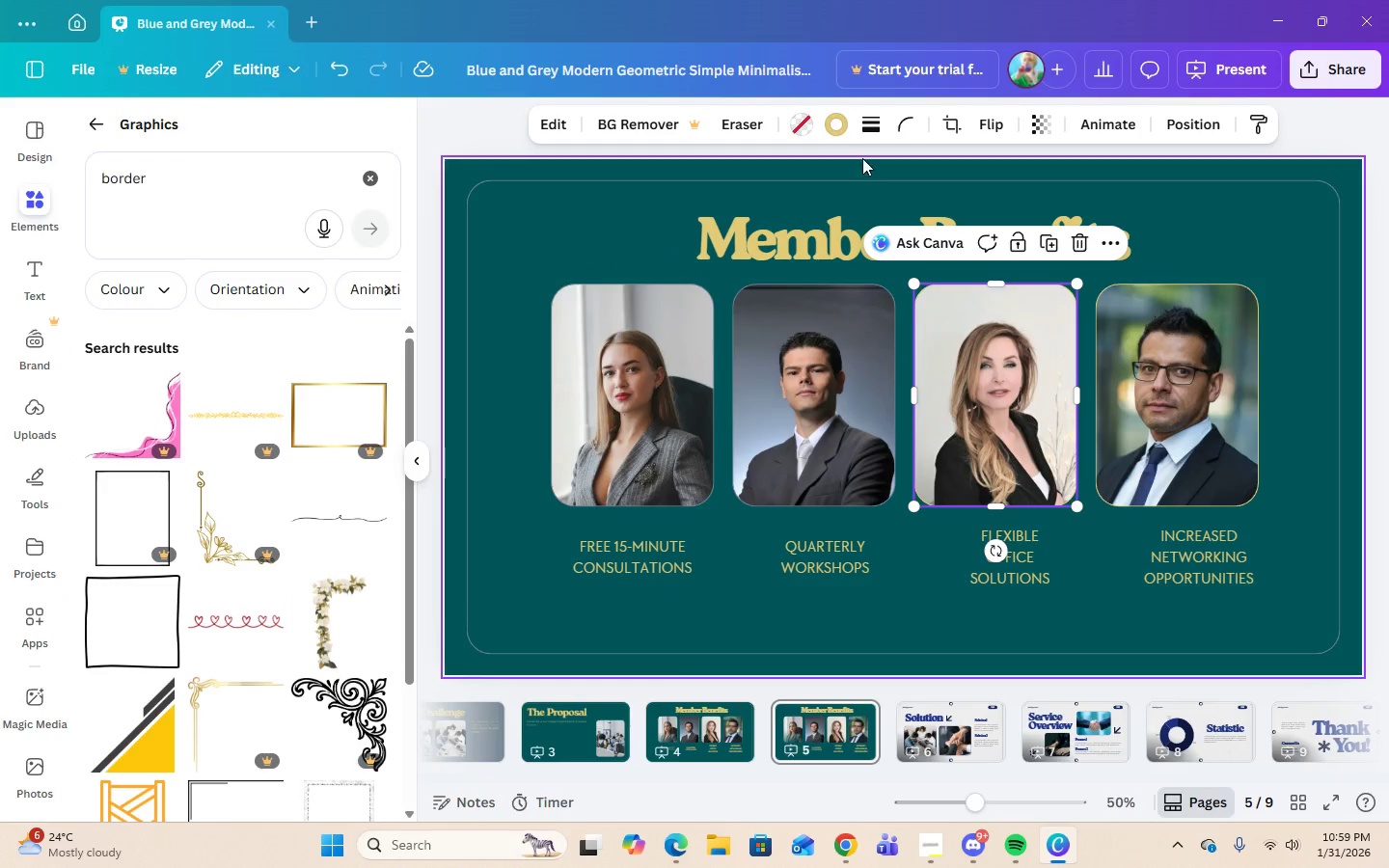 
left_click([834, 128])
 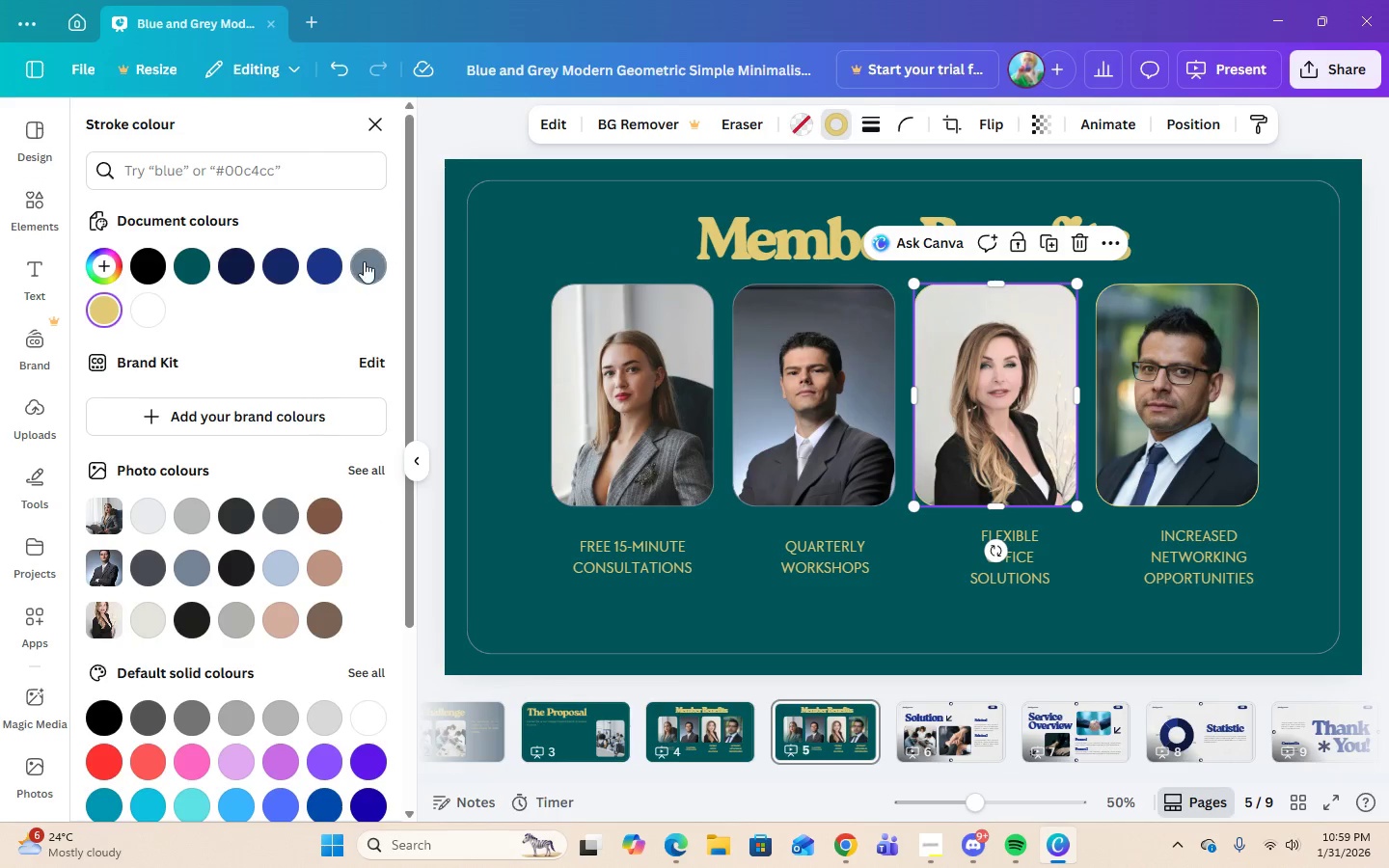 
left_click([364, 261])
 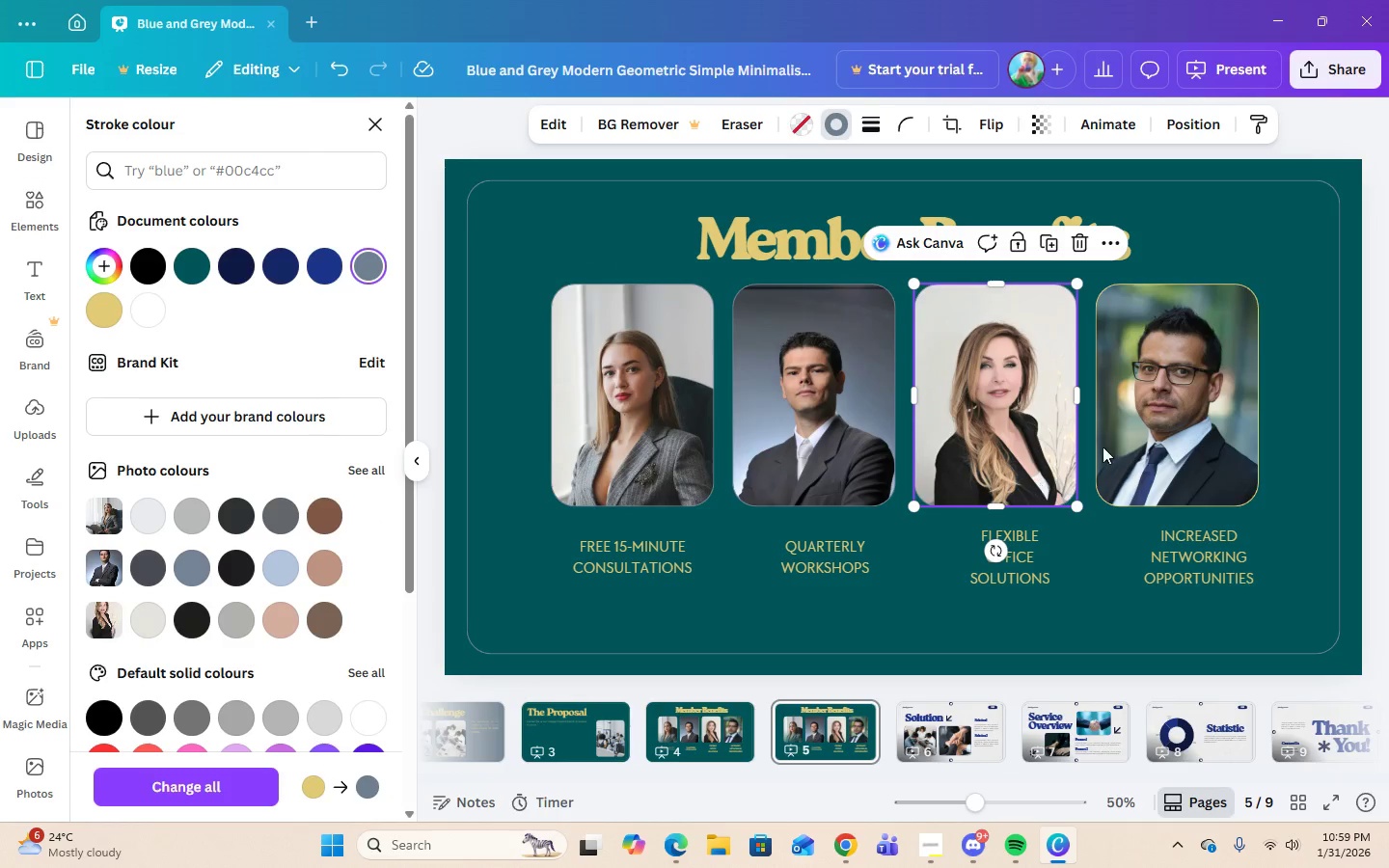 
left_click([1140, 420])
 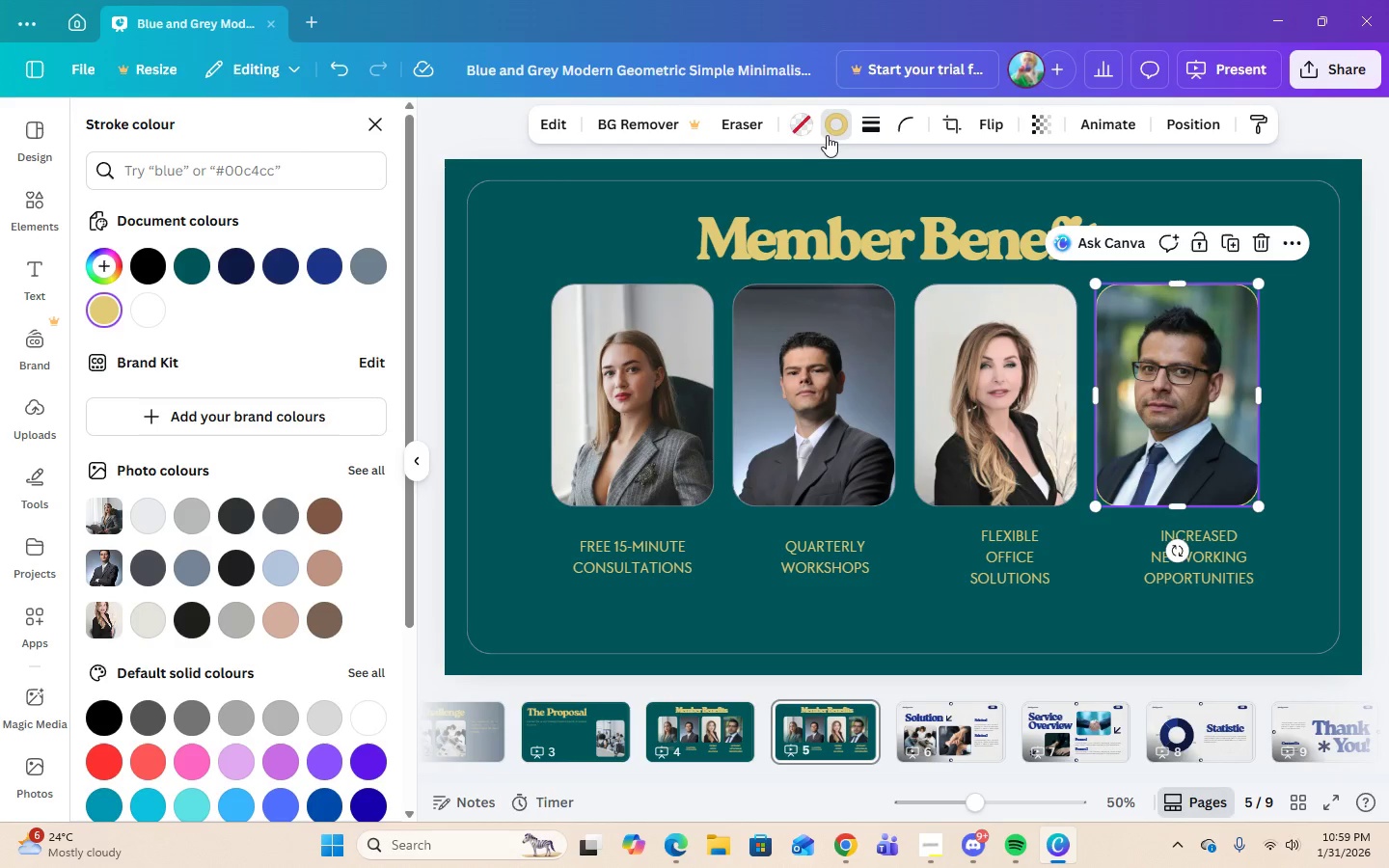 
left_click([830, 131])
 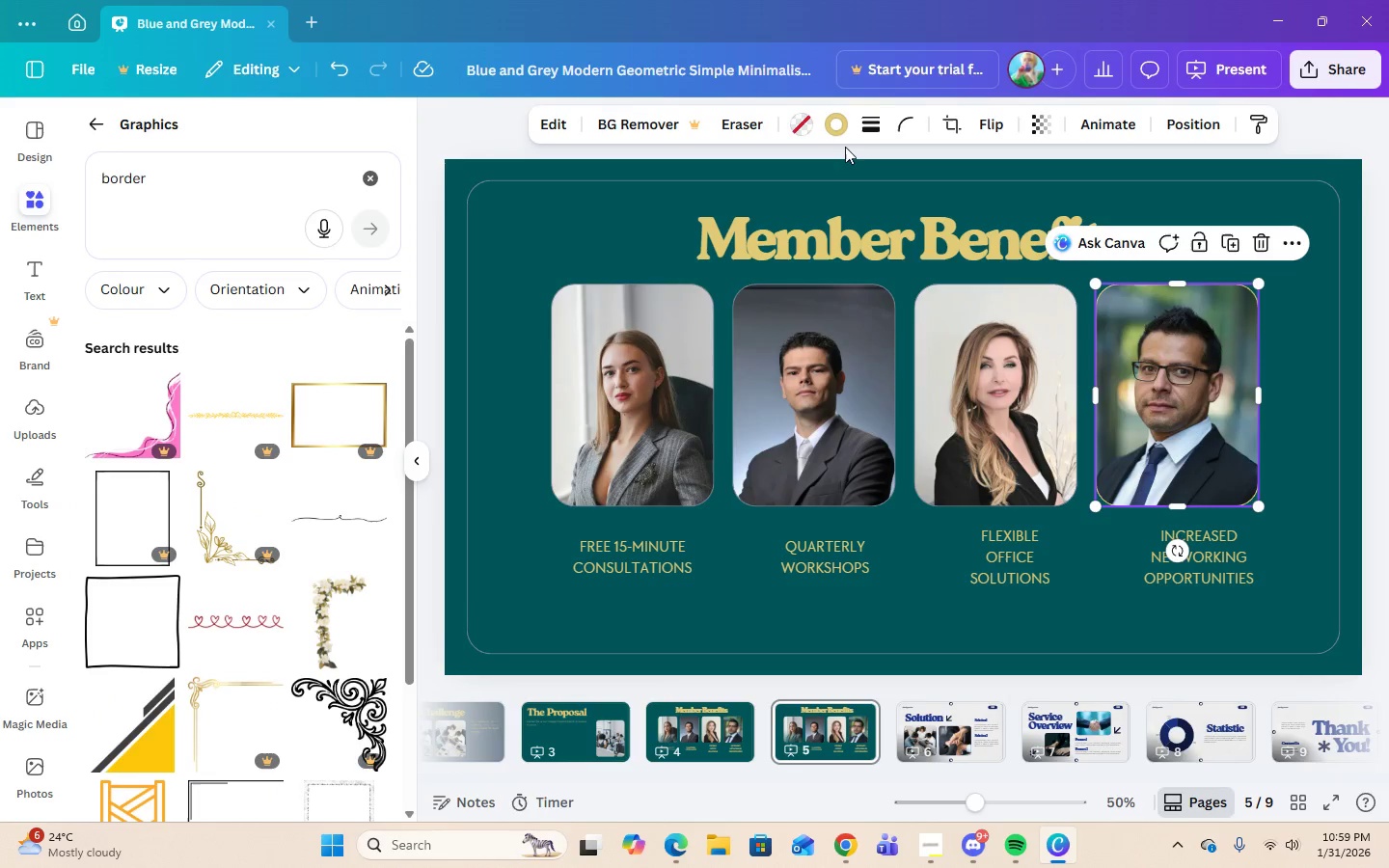 
left_click([838, 132])
 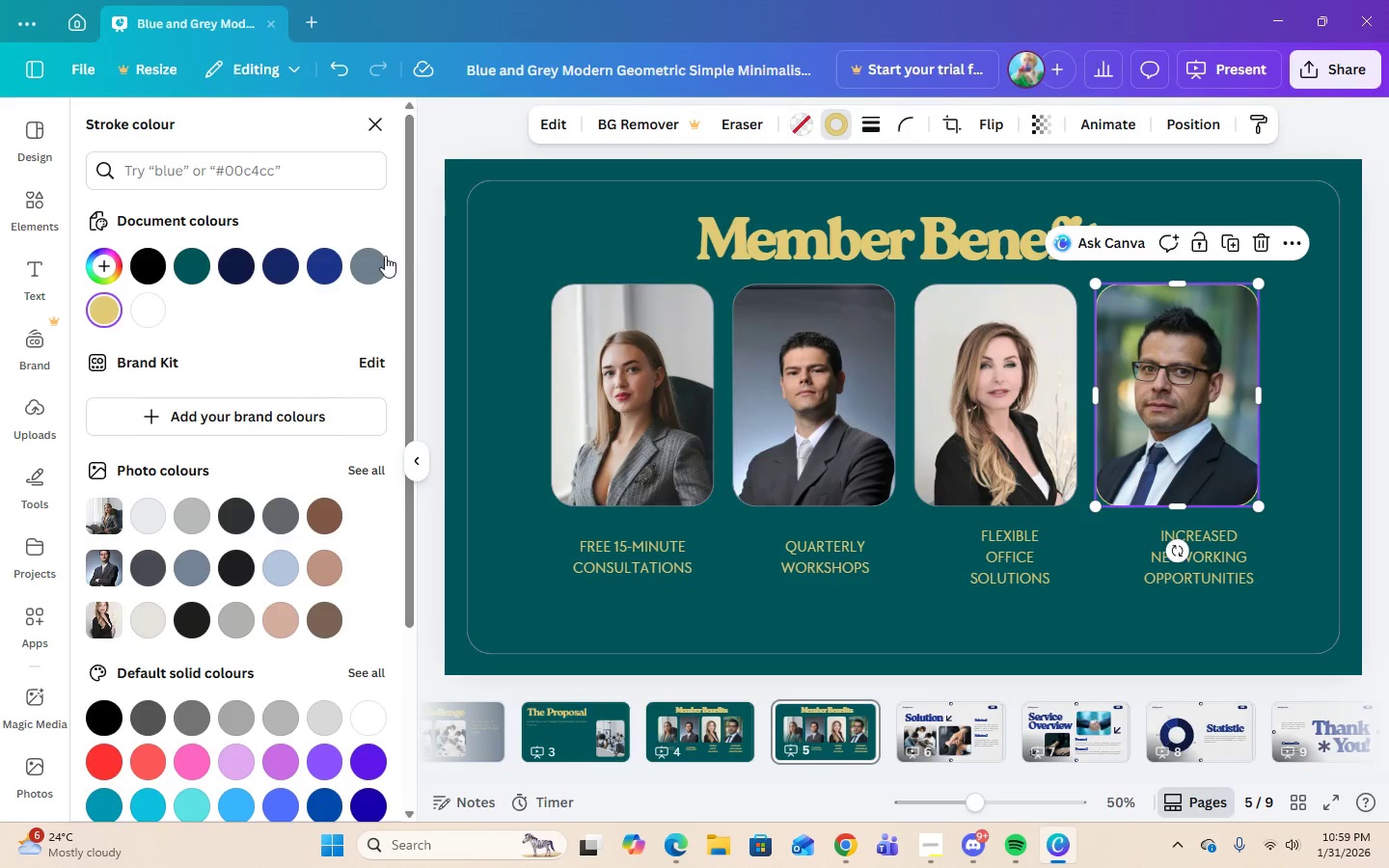 
left_click([377, 260])
 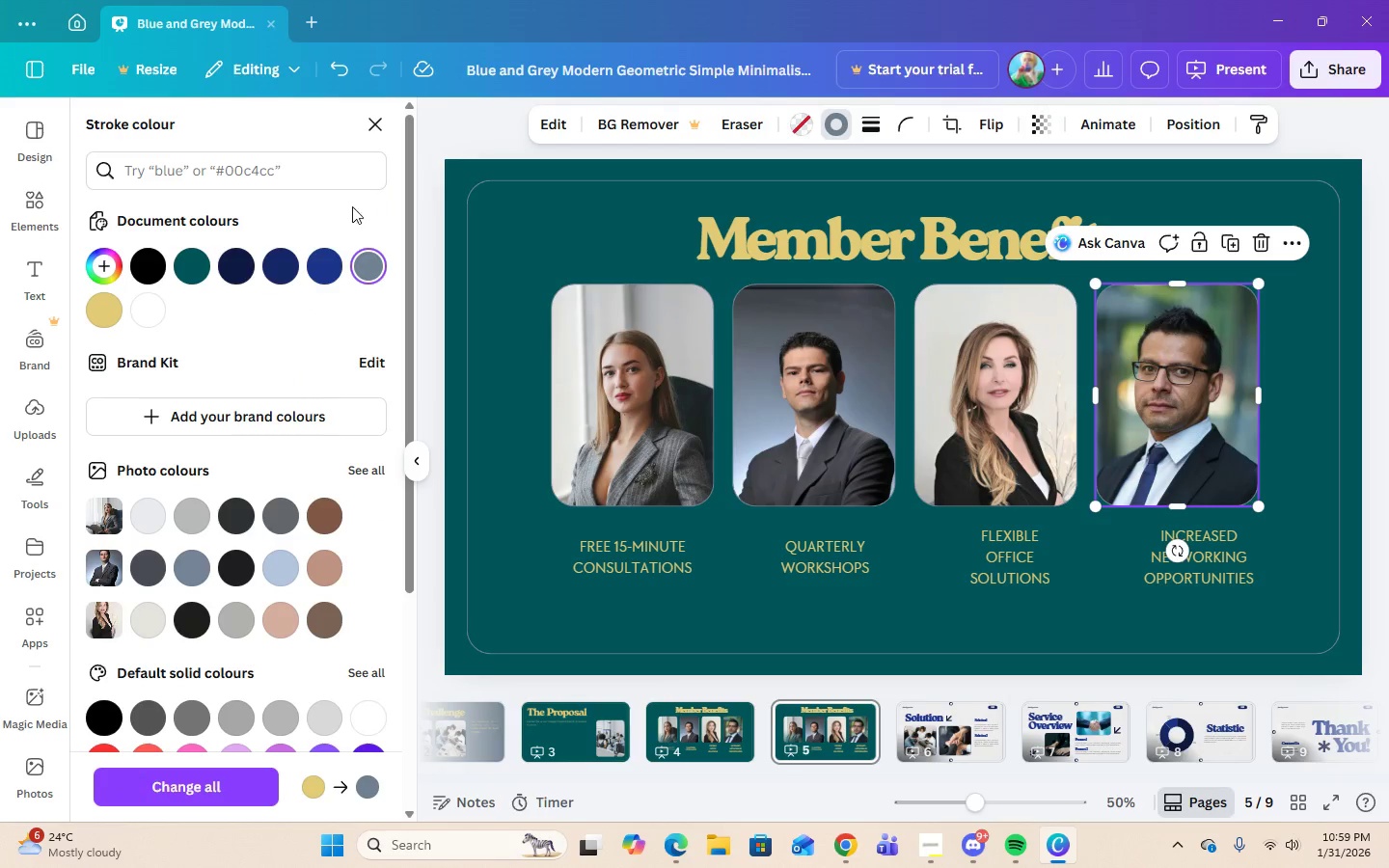 
left_click([454, 167])
 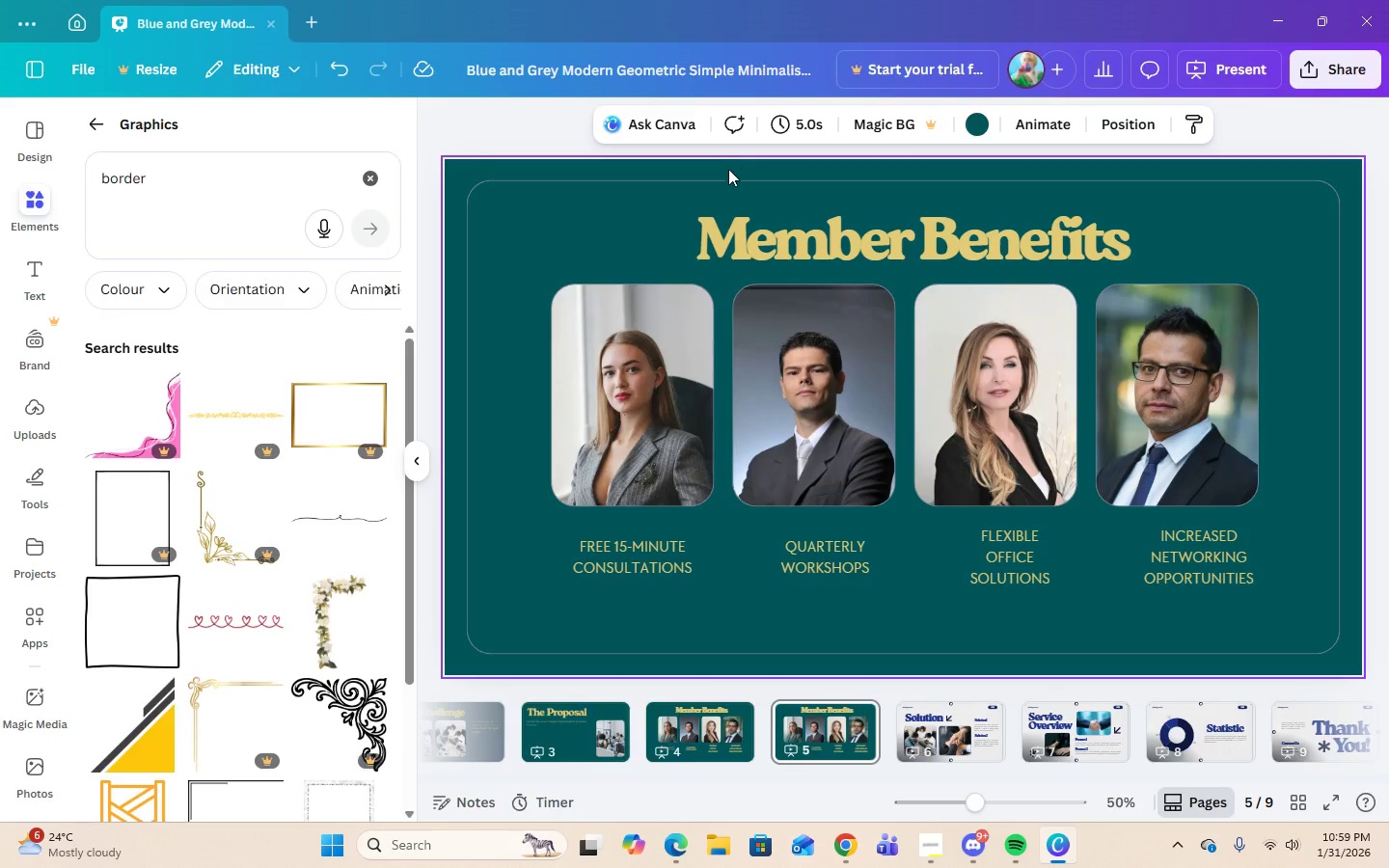 
left_click([980, 119])
 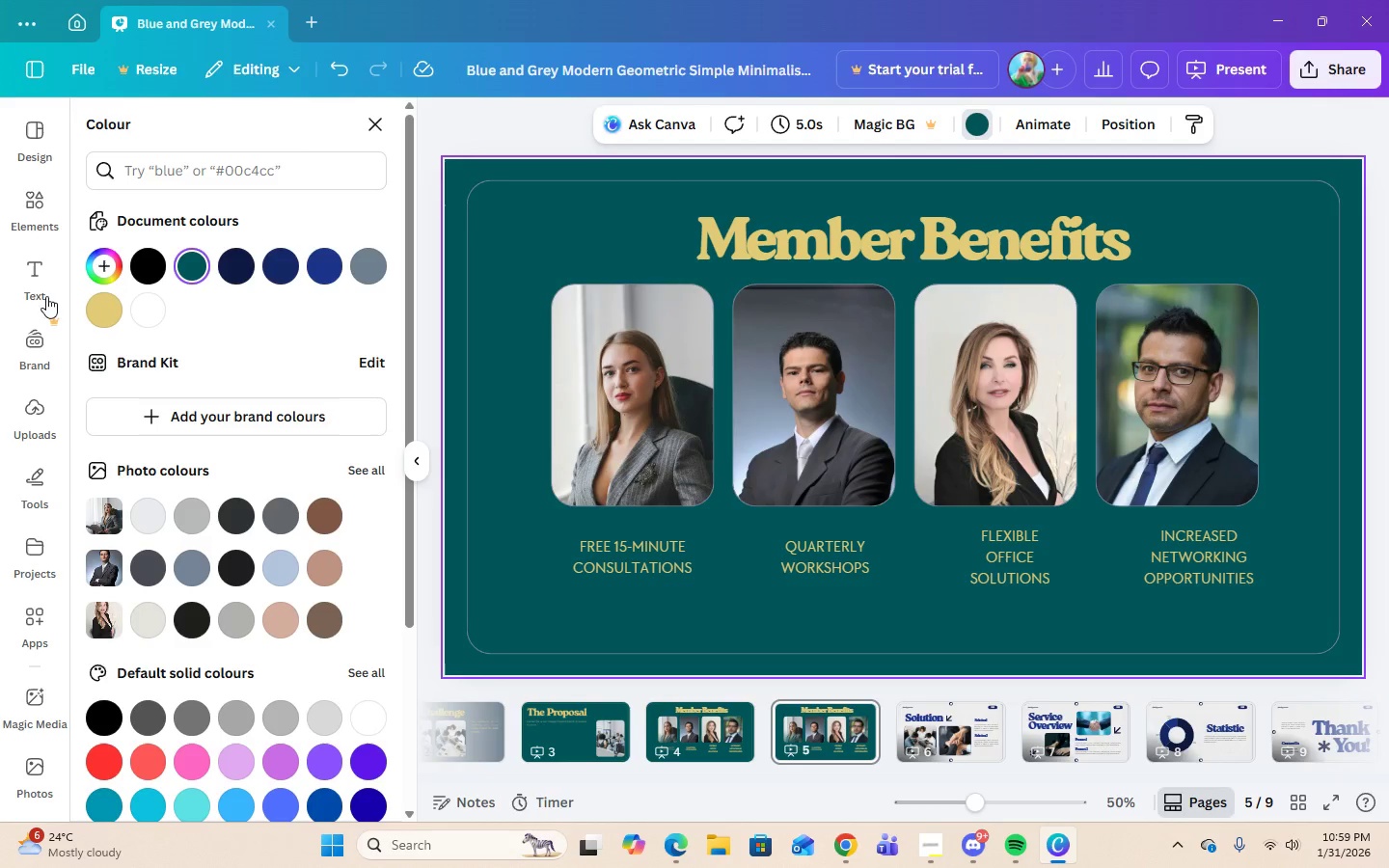 
left_click([100, 317])
 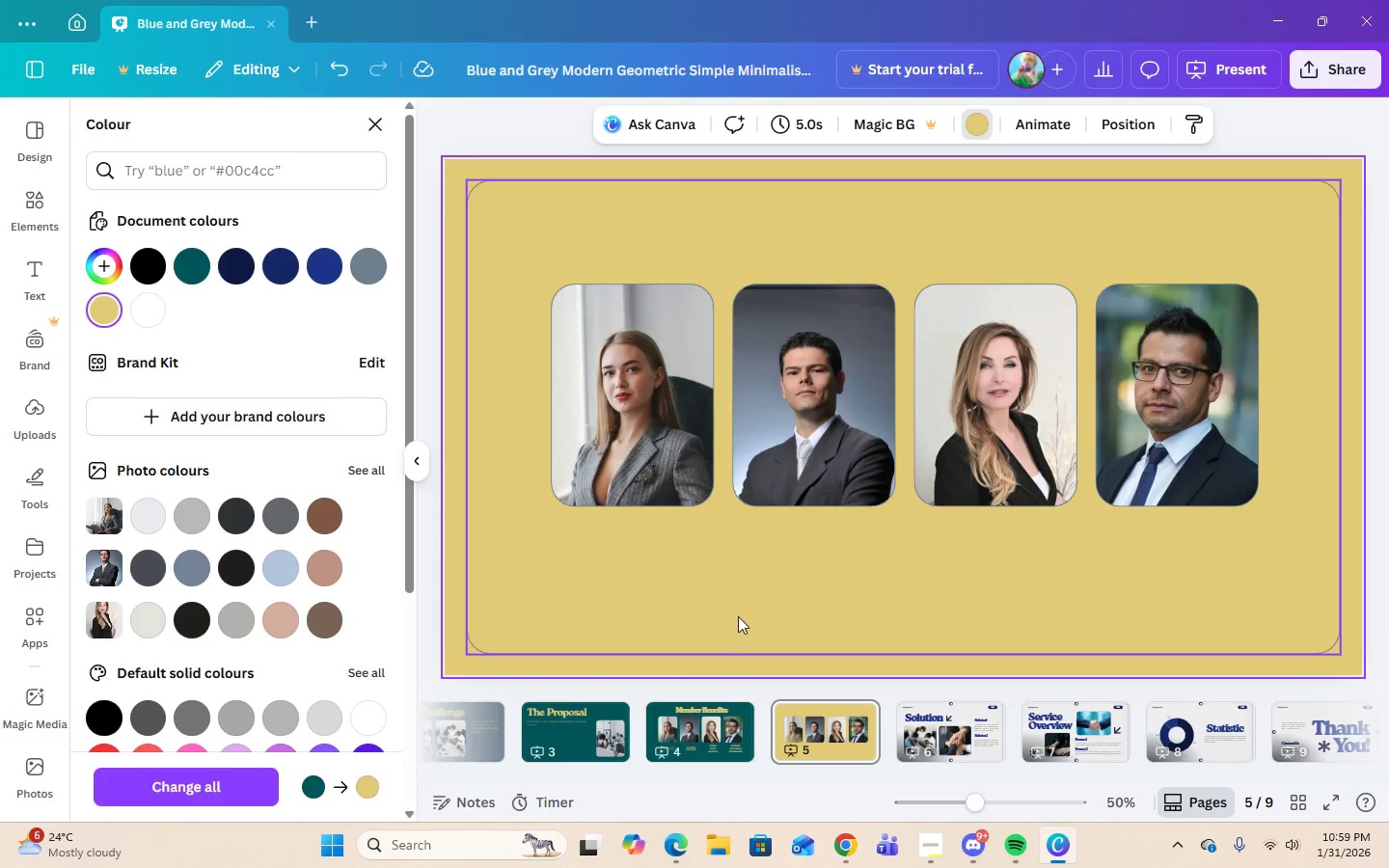 
left_click([853, 247])
 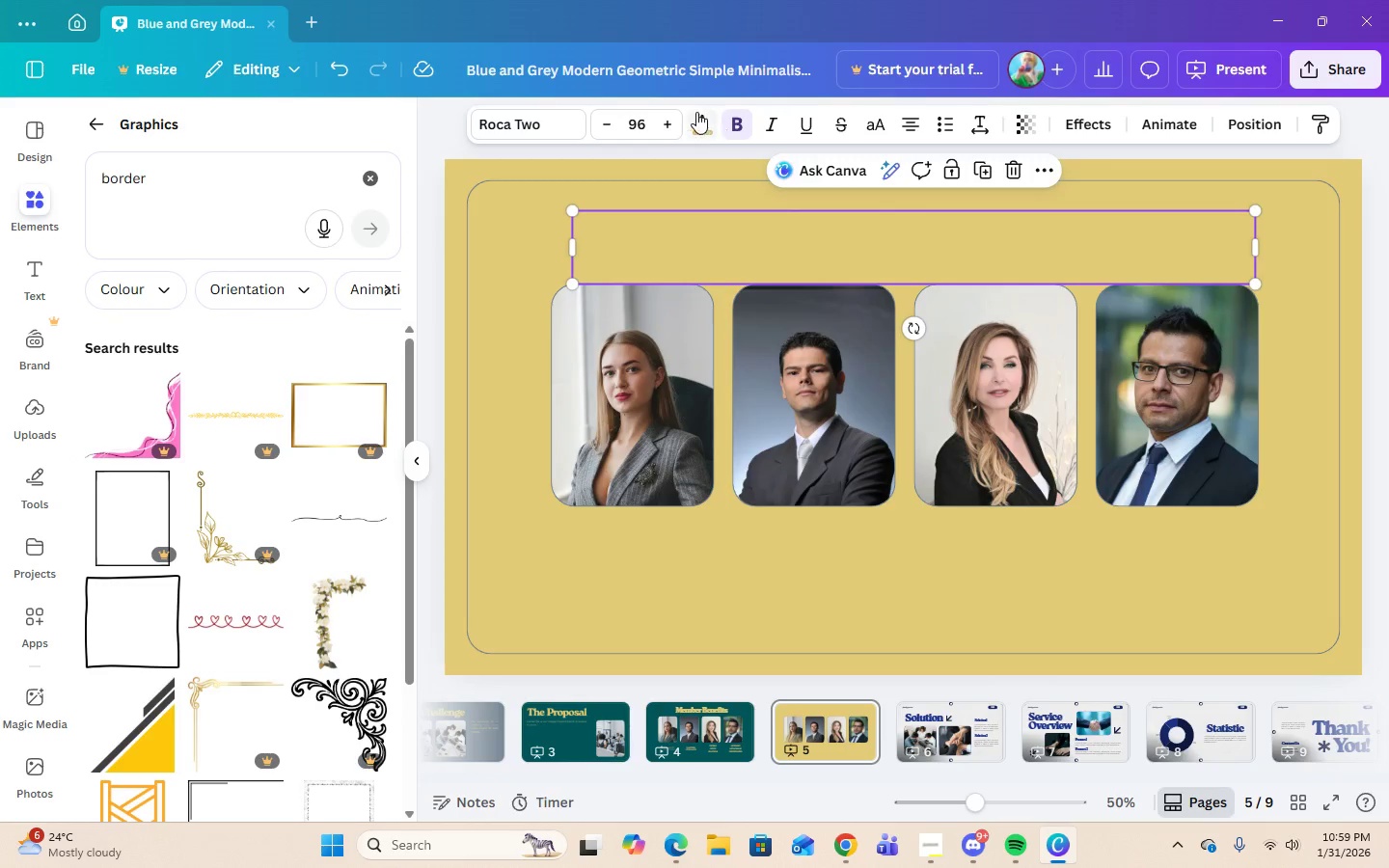 
left_click([695, 116])
 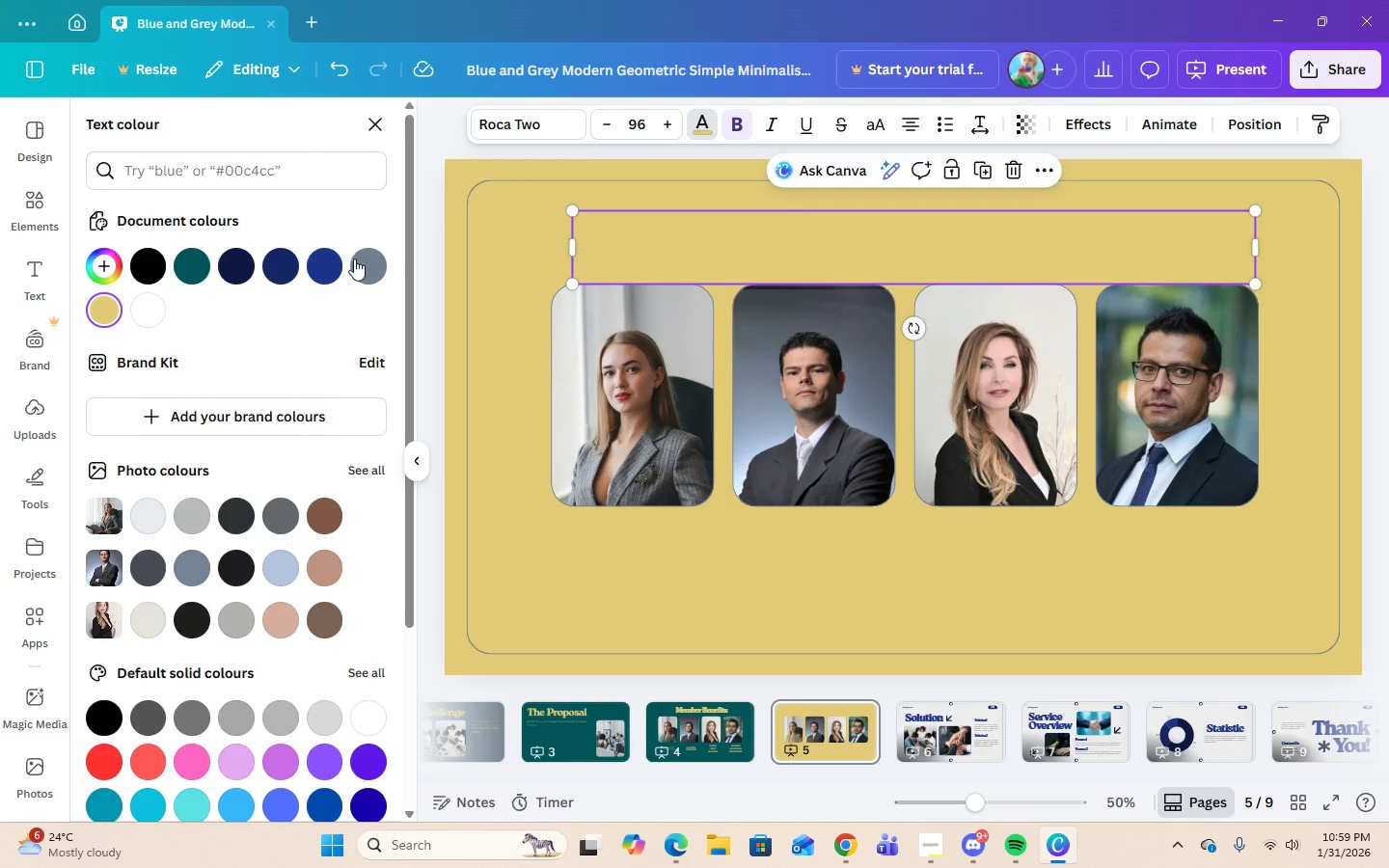 
left_click([356, 263])
 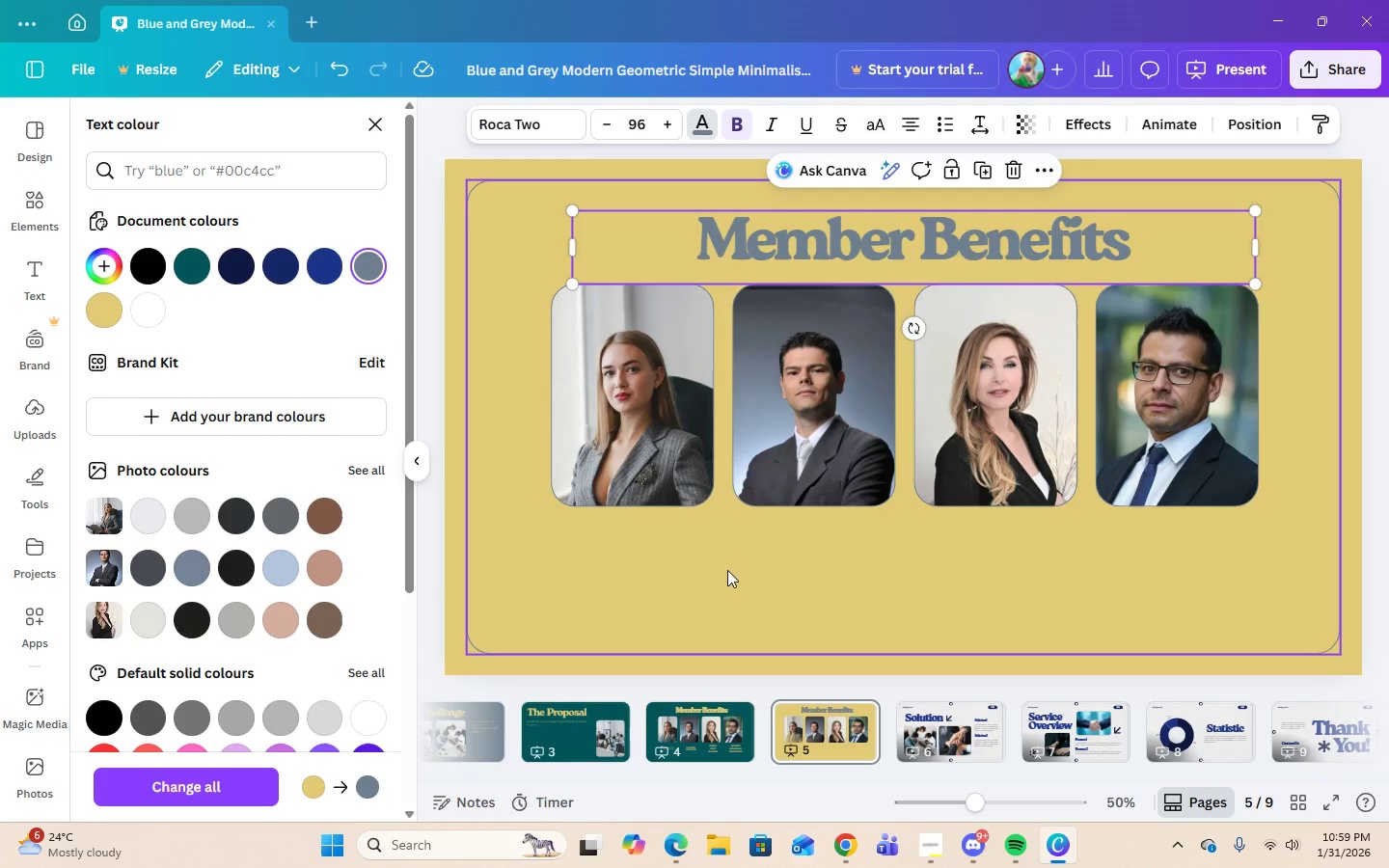 
left_click([738, 594])
 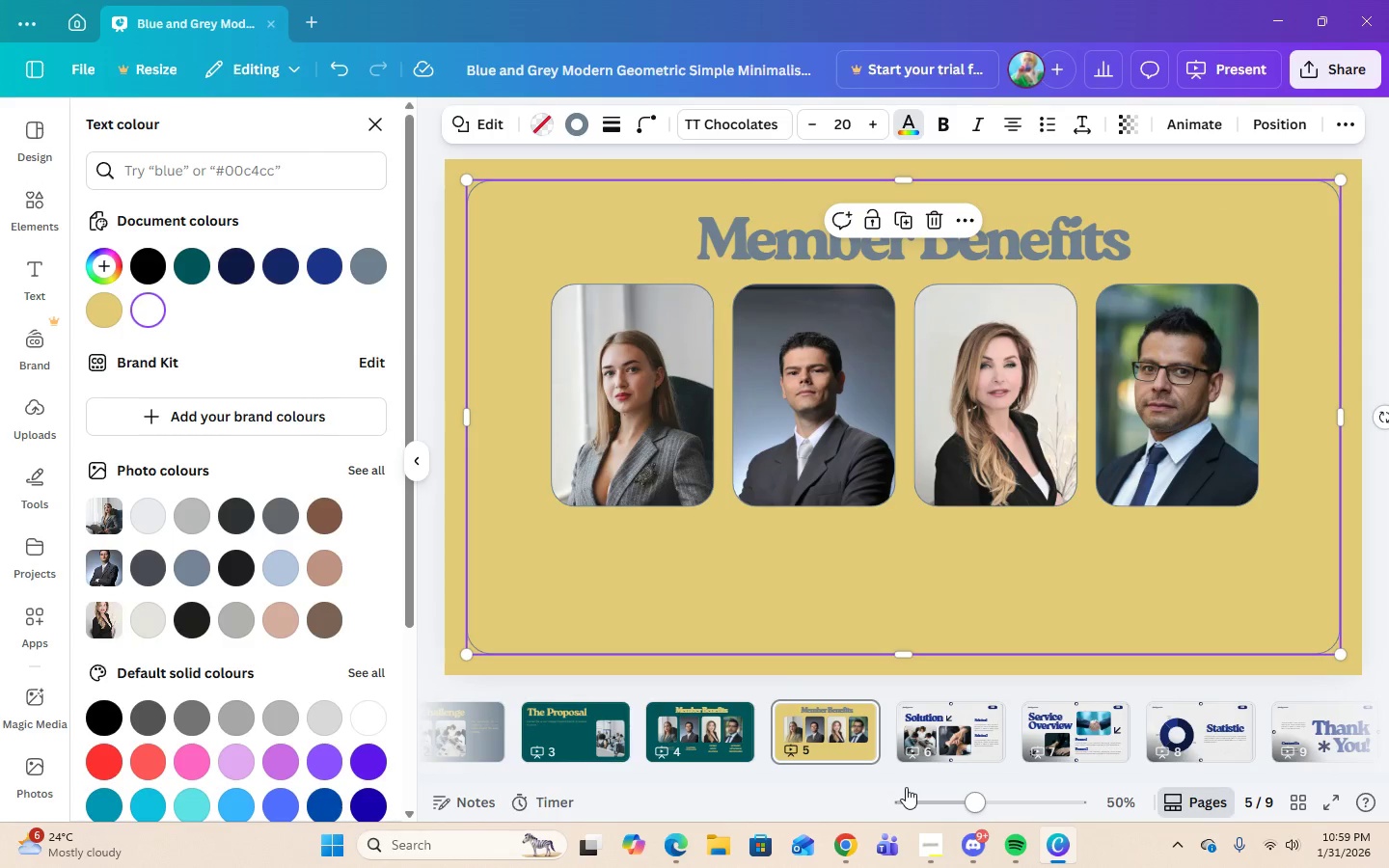 
left_click([937, 848])